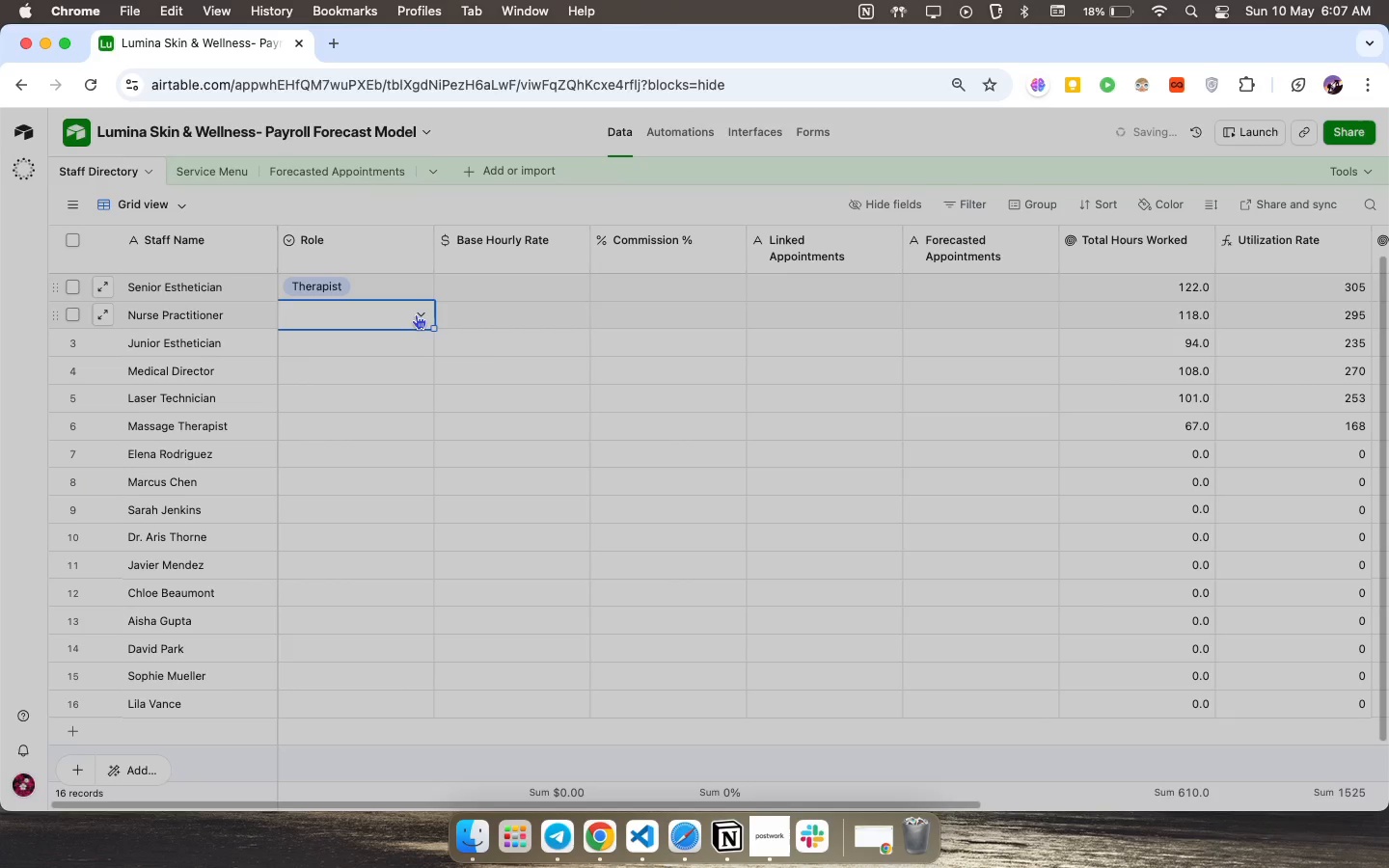 
left_click([416, 314])
 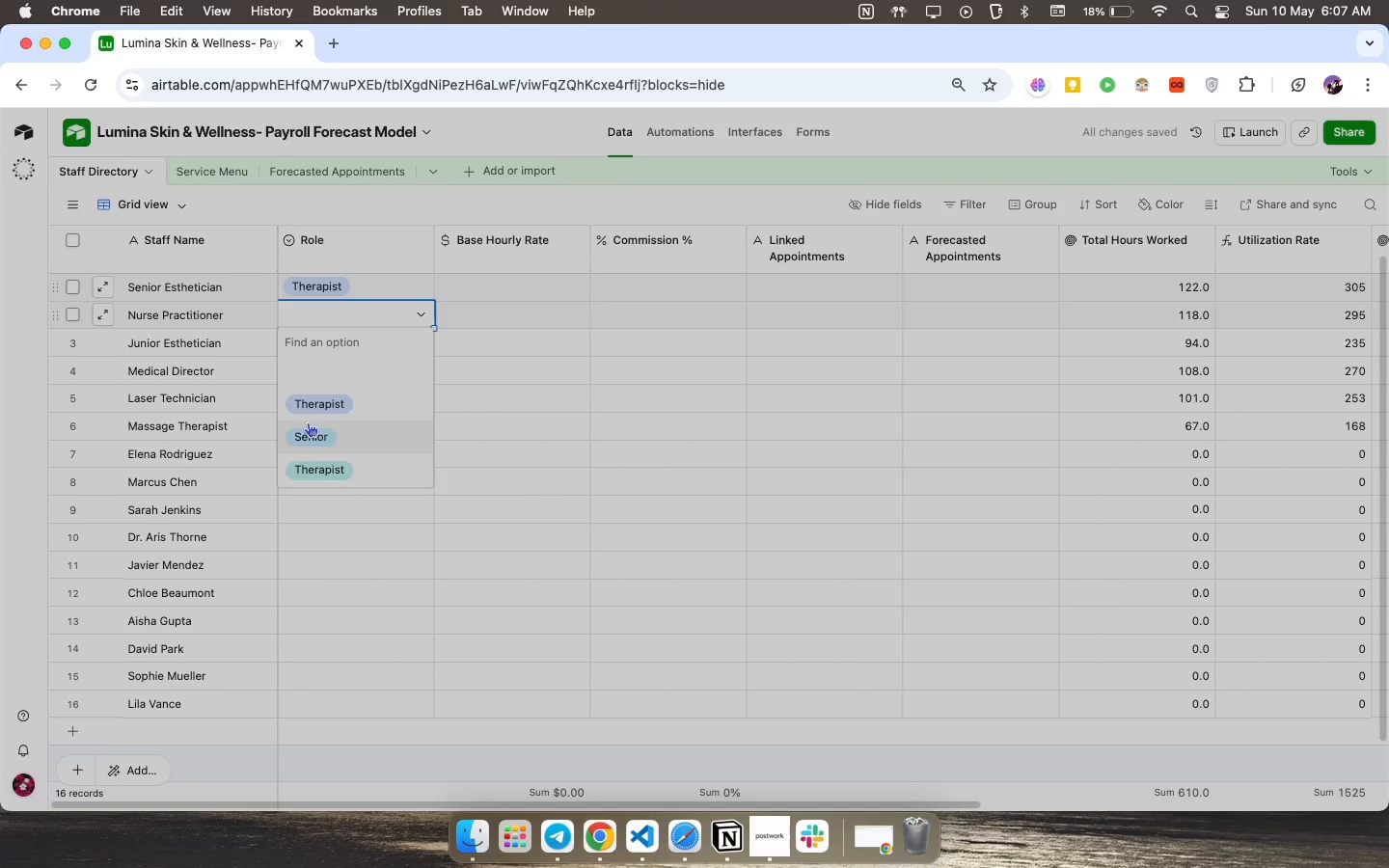 
left_click([303, 428])
 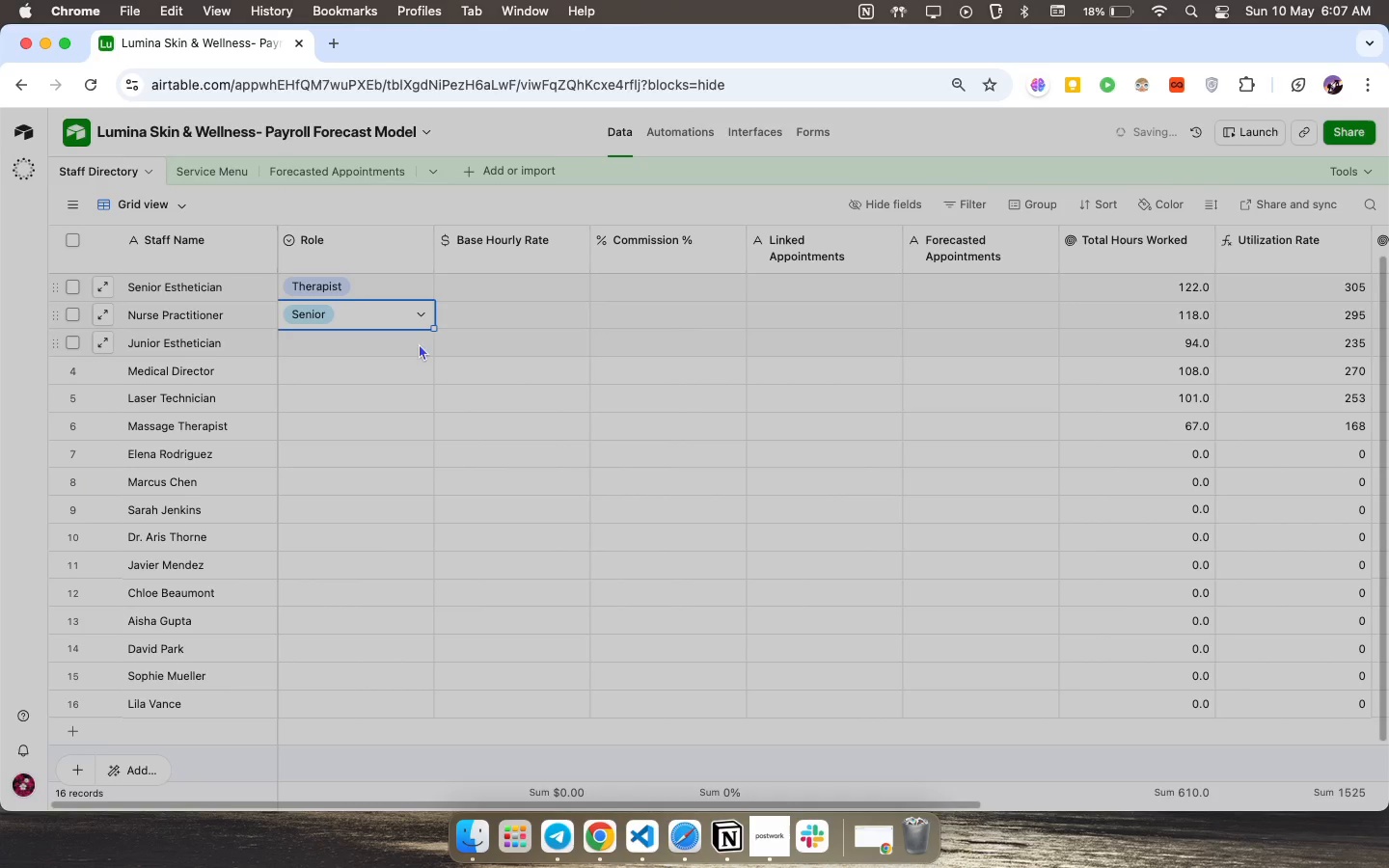 
left_click([419, 343])
 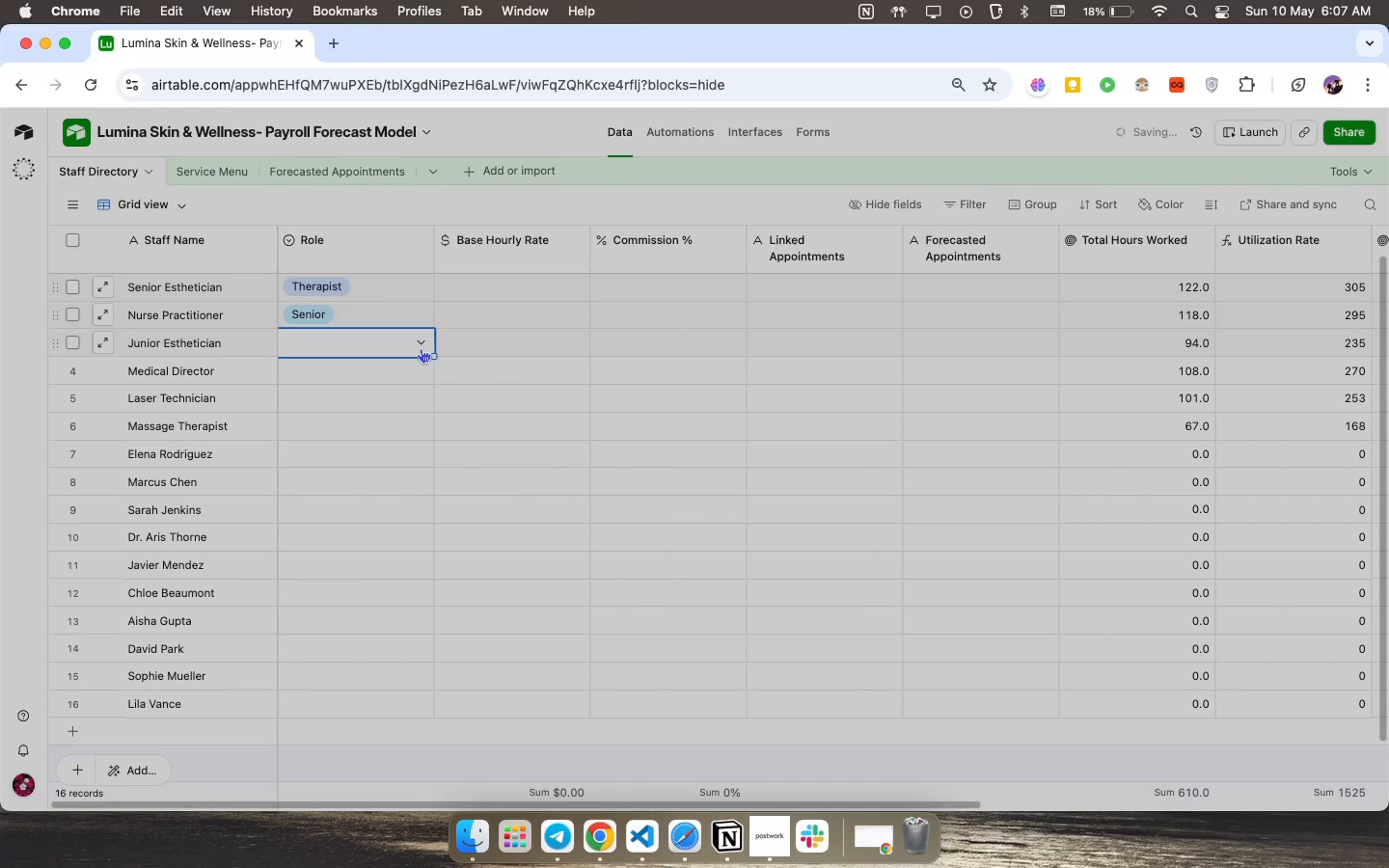 
left_click([422, 345])
 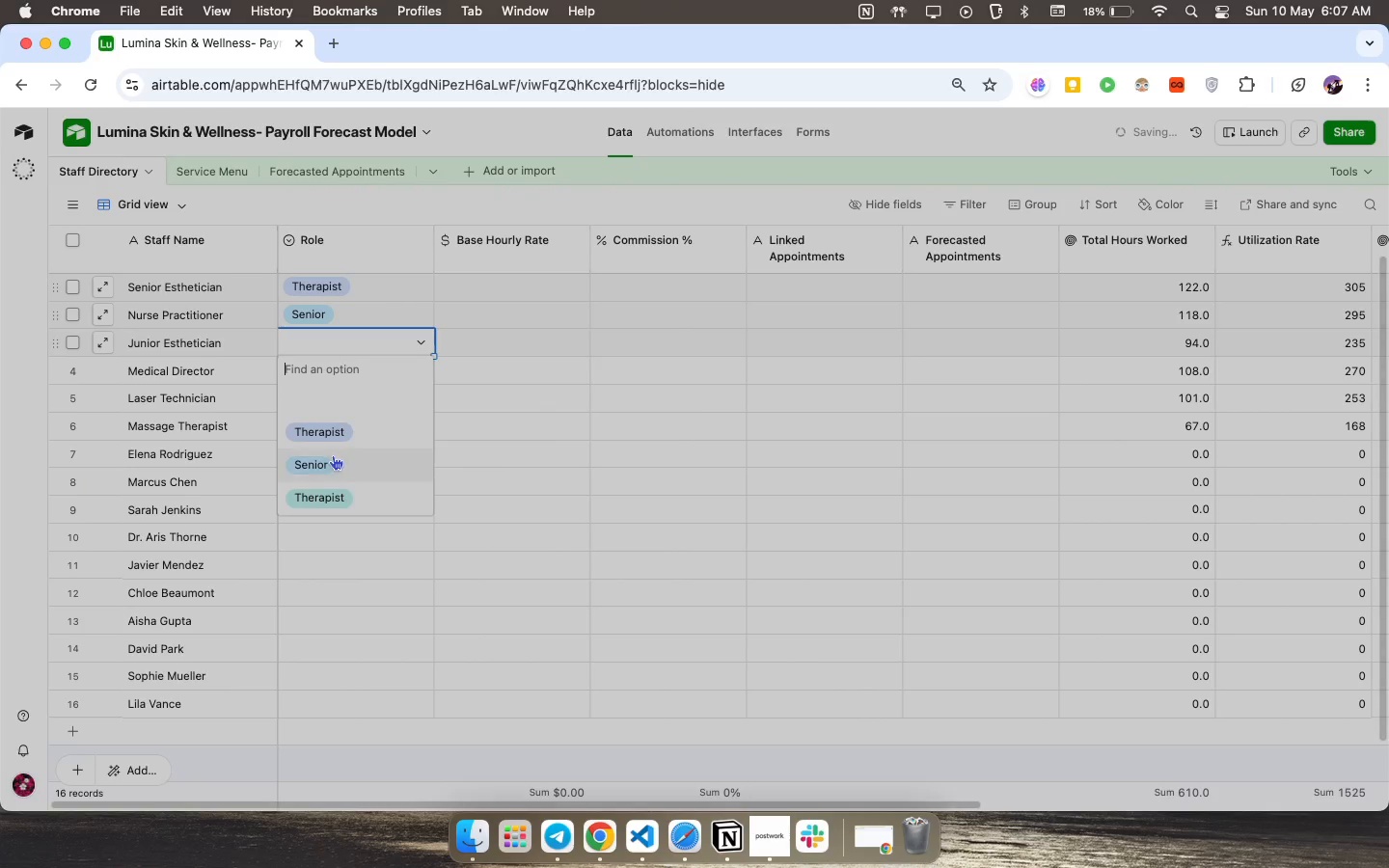 
left_click_drag(start_coordinate=[415, 270], to_coordinate=[412, 321])
 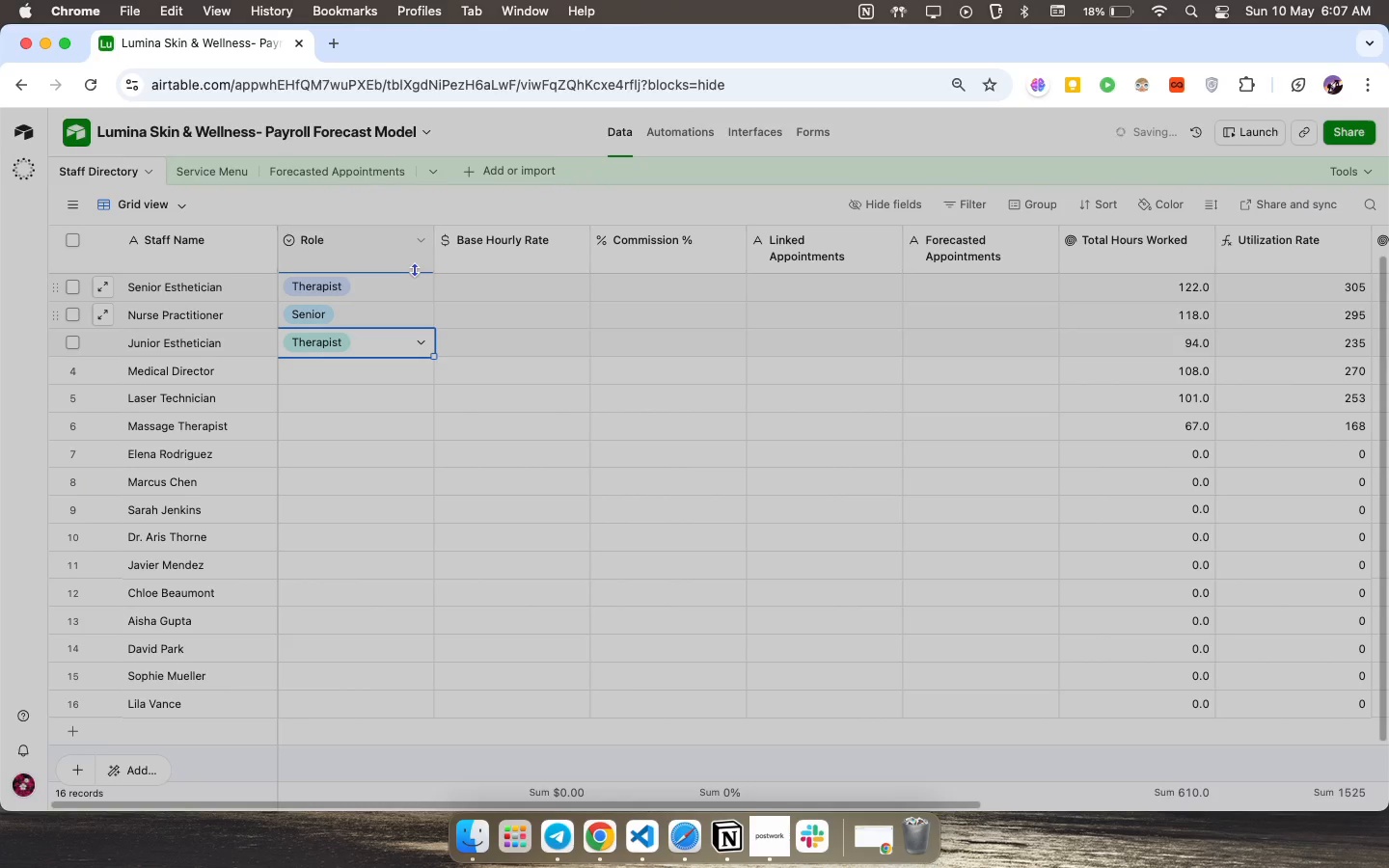 
left_click_drag(start_coordinate=[410, 320], to_coordinate=[416, 249])
 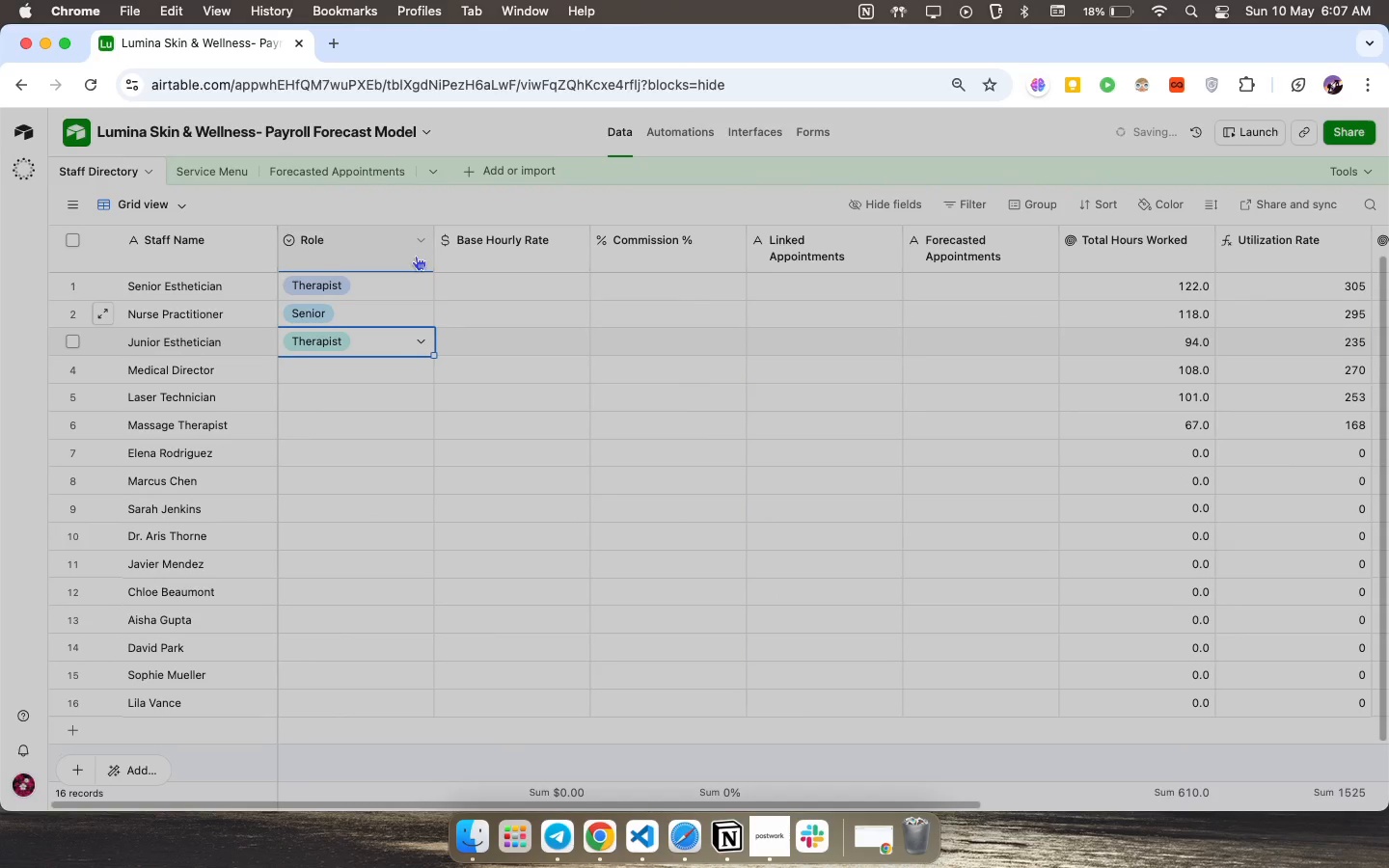 
left_click_drag(start_coordinate=[421, 265], to_coordinate=[412, 320])
 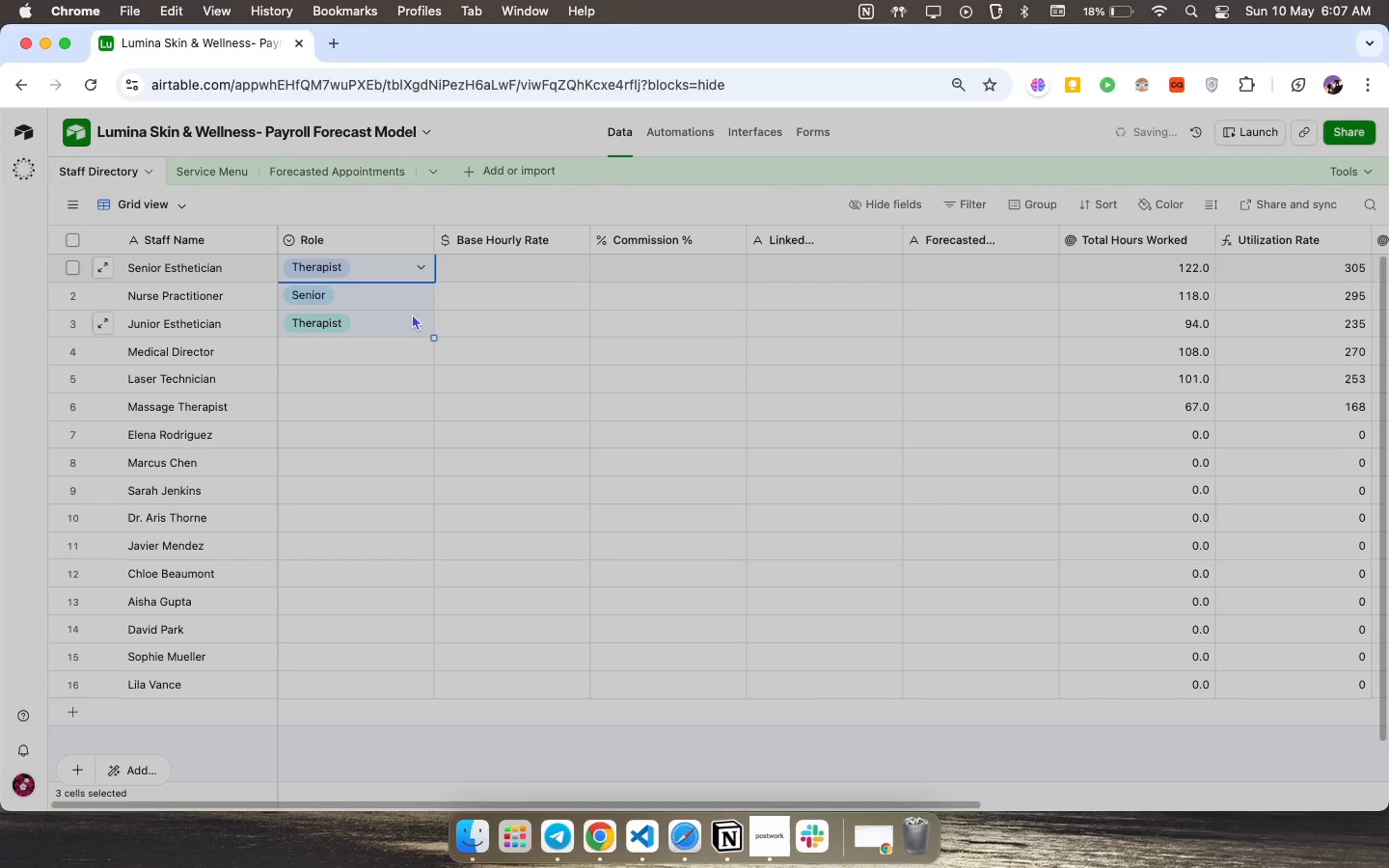 
left_click_drag(start_coordinate=[434, 337], to_coordinate=[432, 737])
 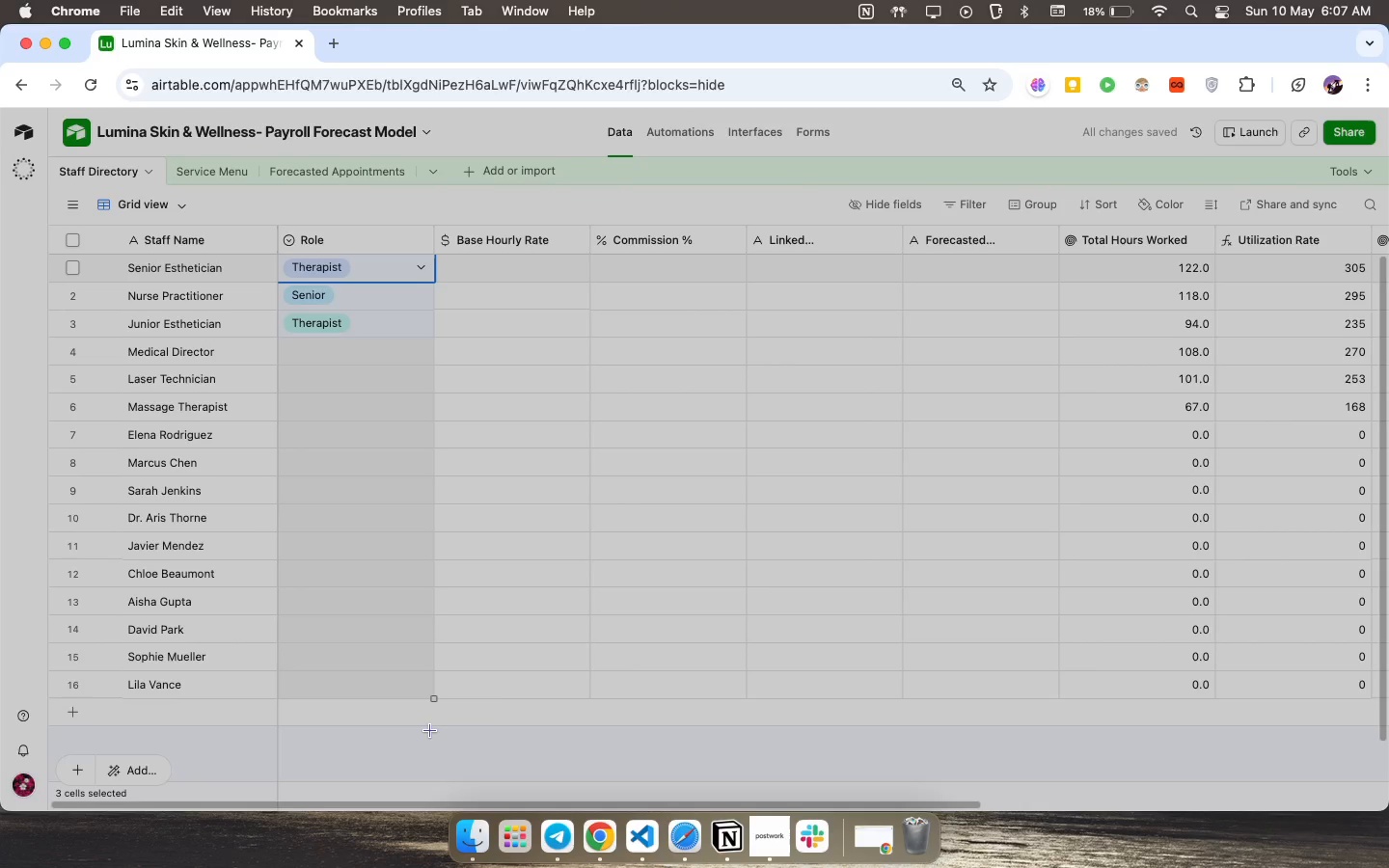 
scroll: coordinate [337, 583], scroll_direction: down, amount: 18.0
 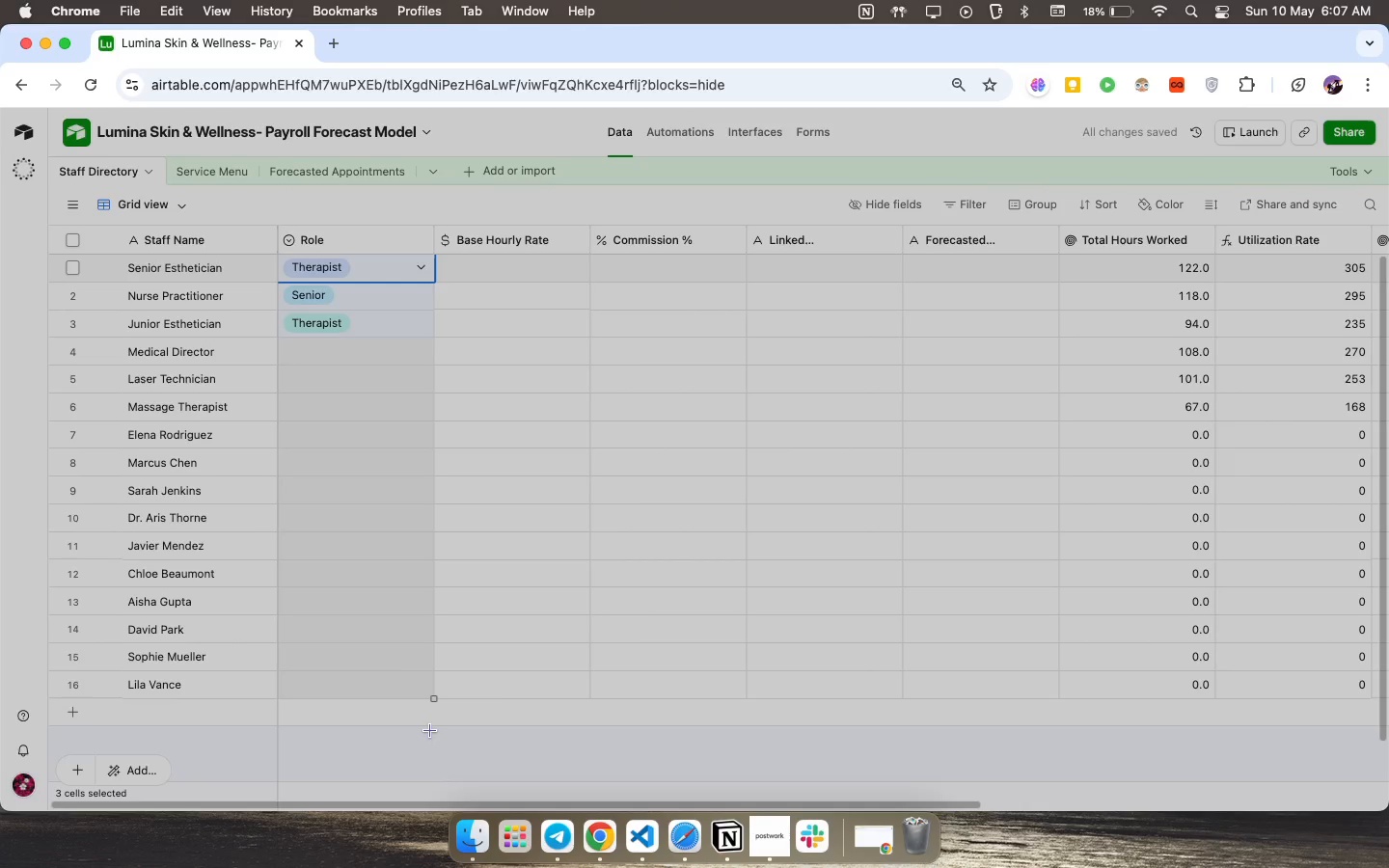 
scroll: coordinate [510, 323], scroll_direction: up, amount: 47.0
 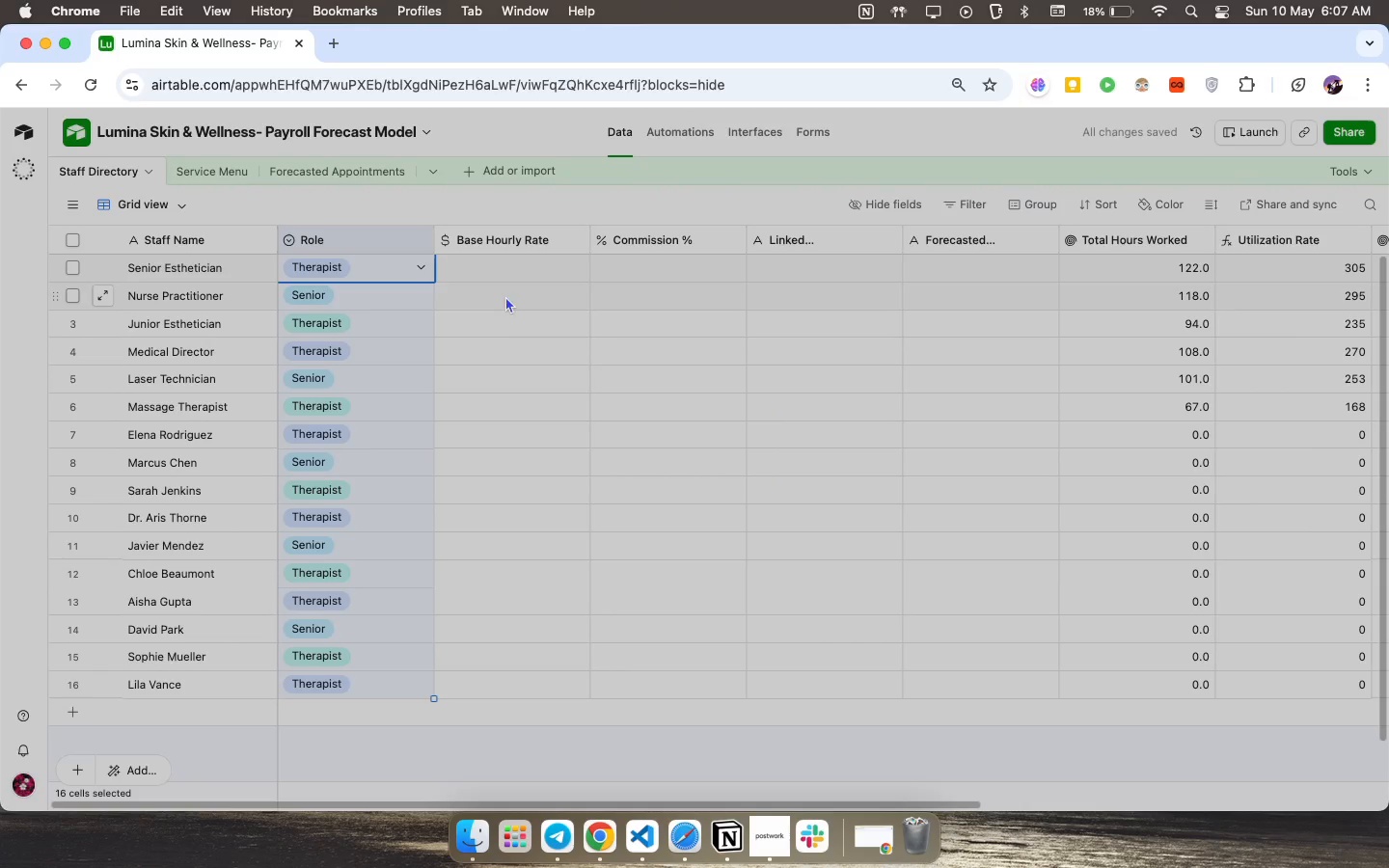 
left_click([505, 258])
 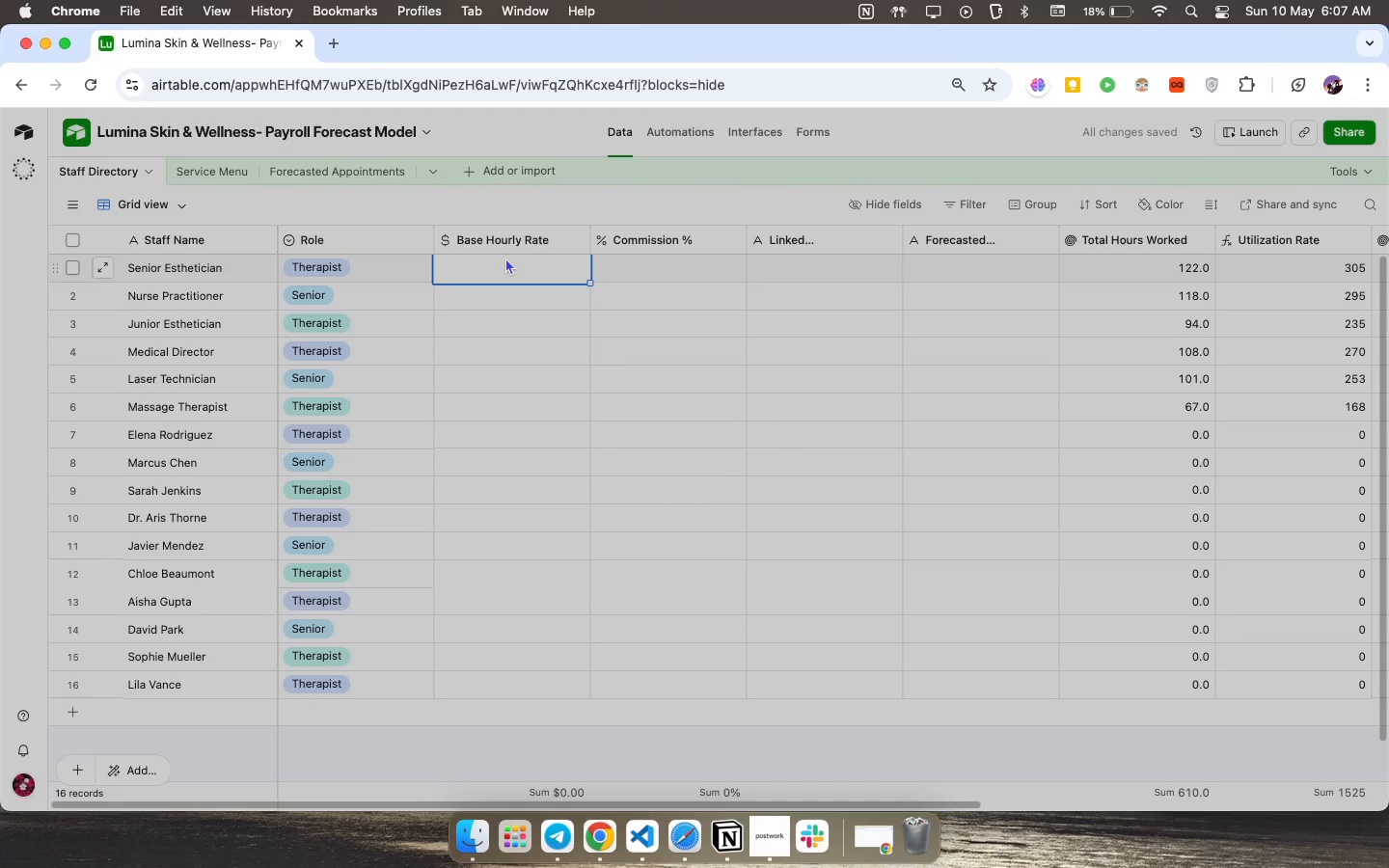 
key(8)
 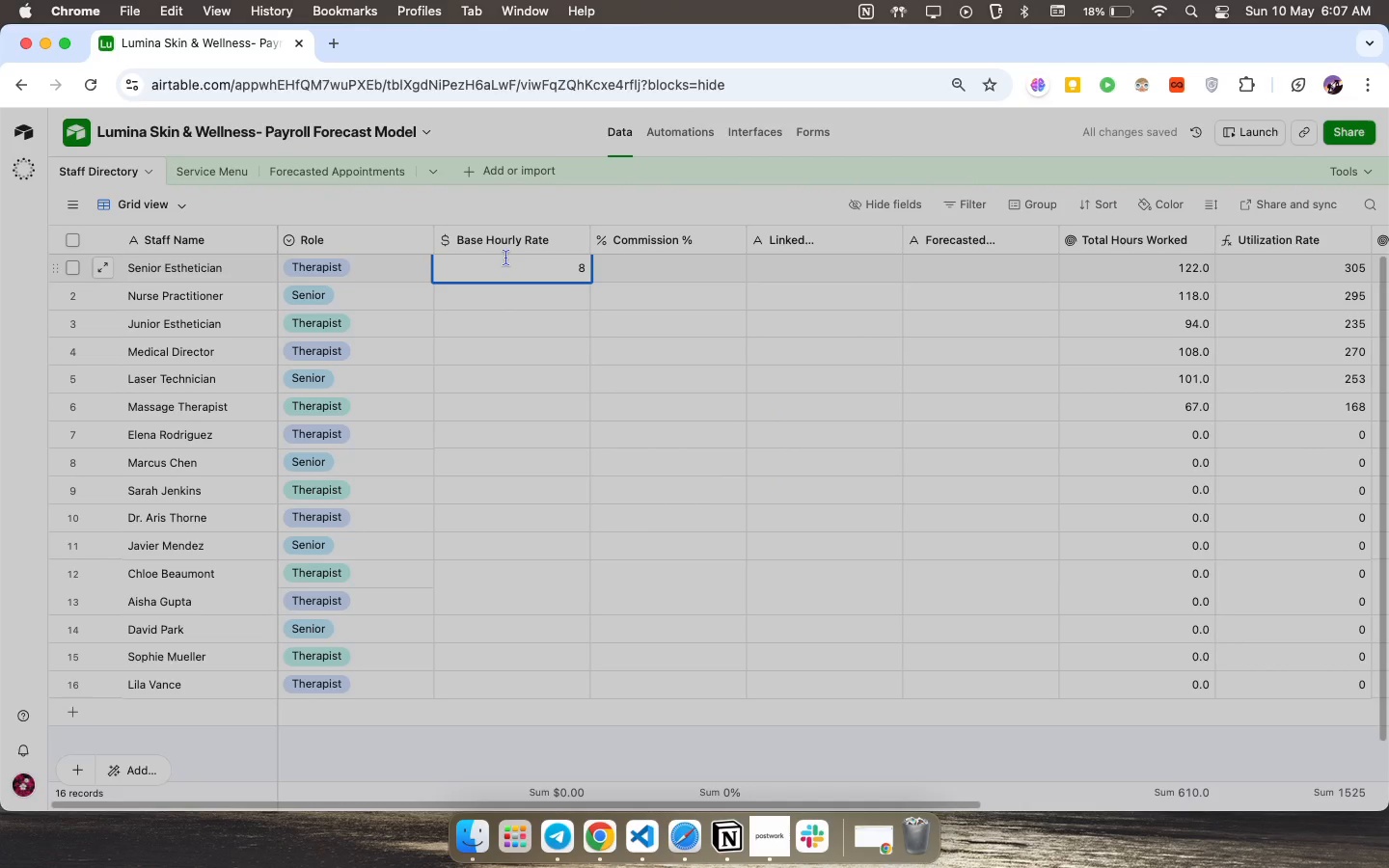 
key(Enter)
 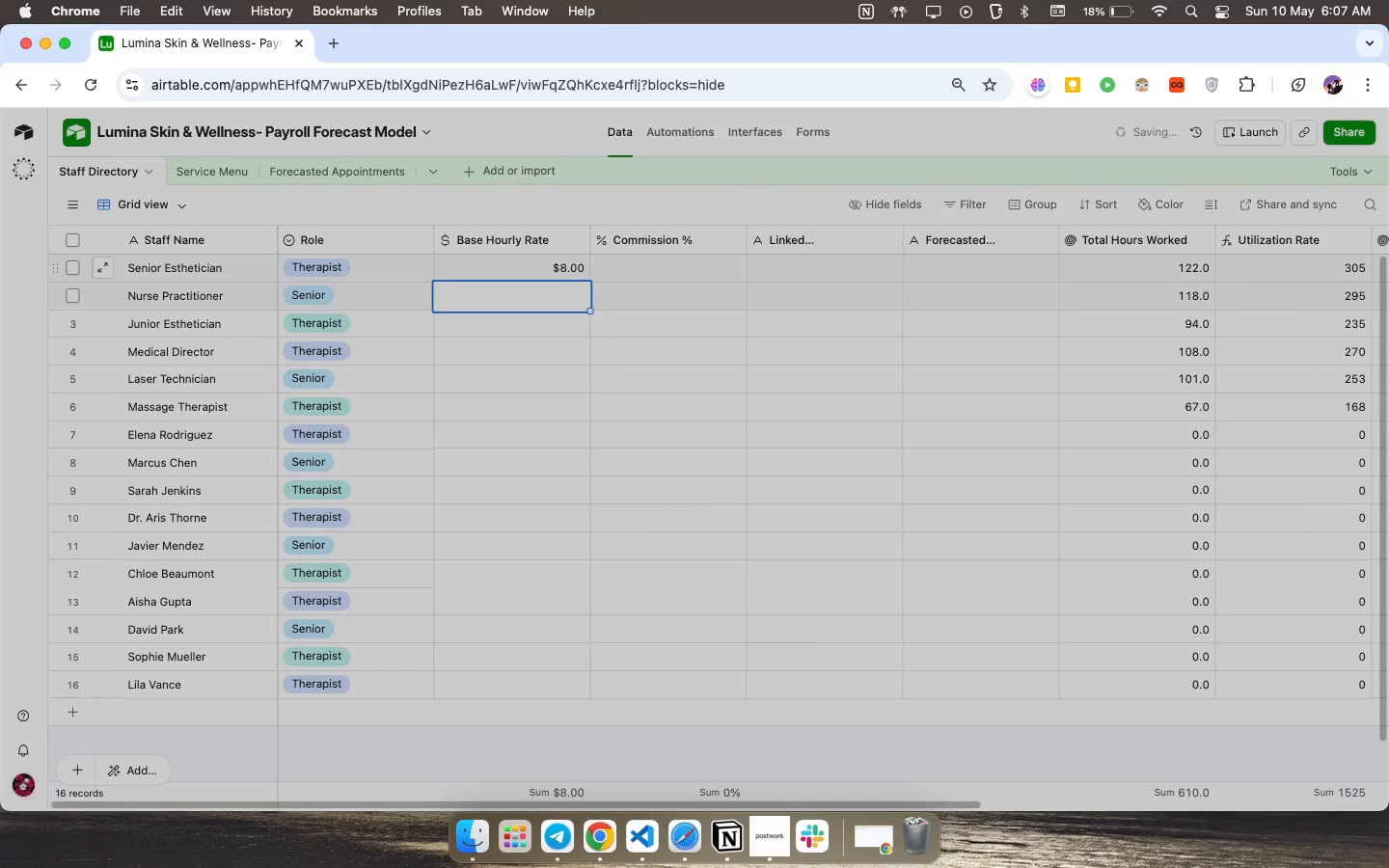 
key(8)
 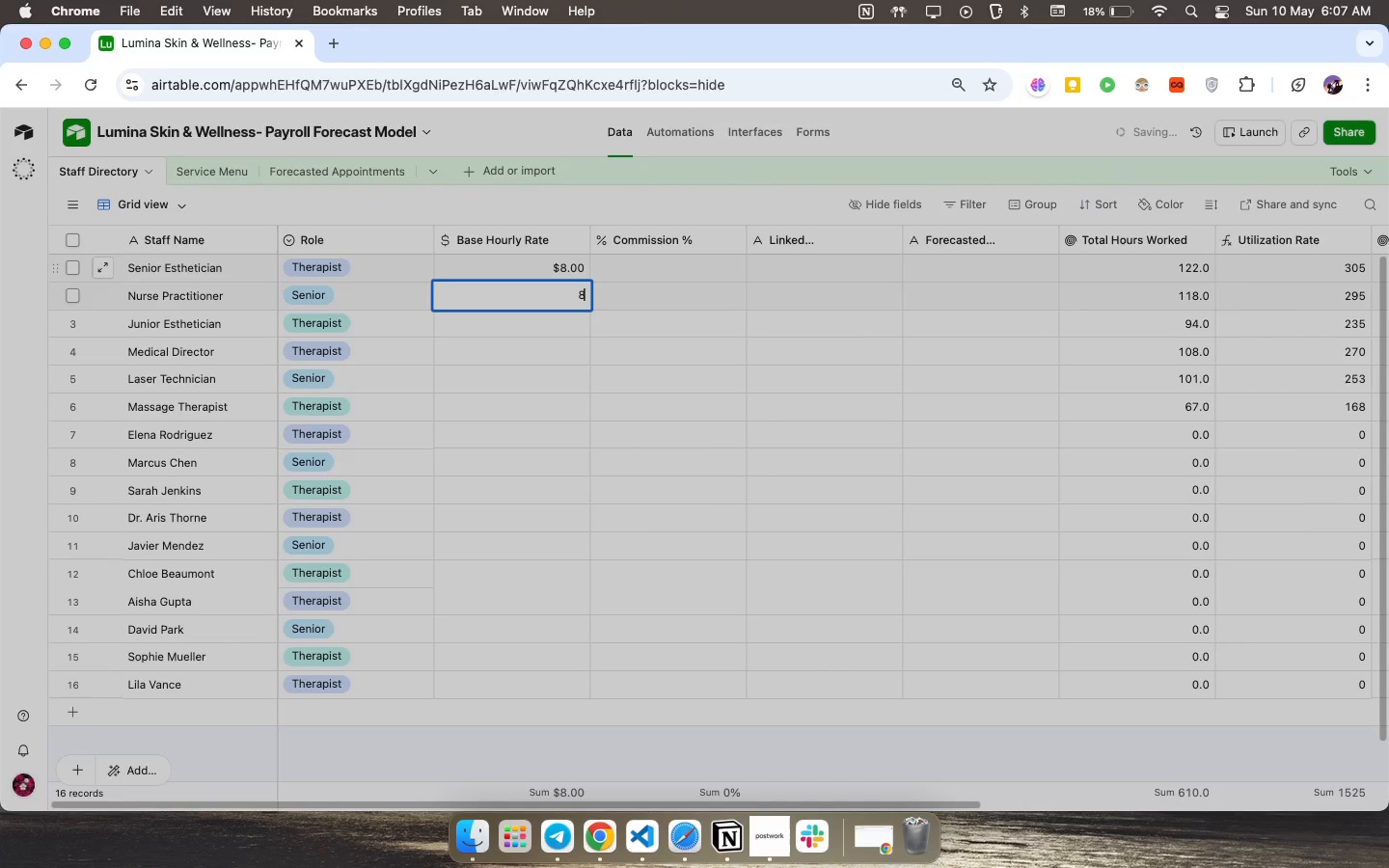 
key(Enter)
 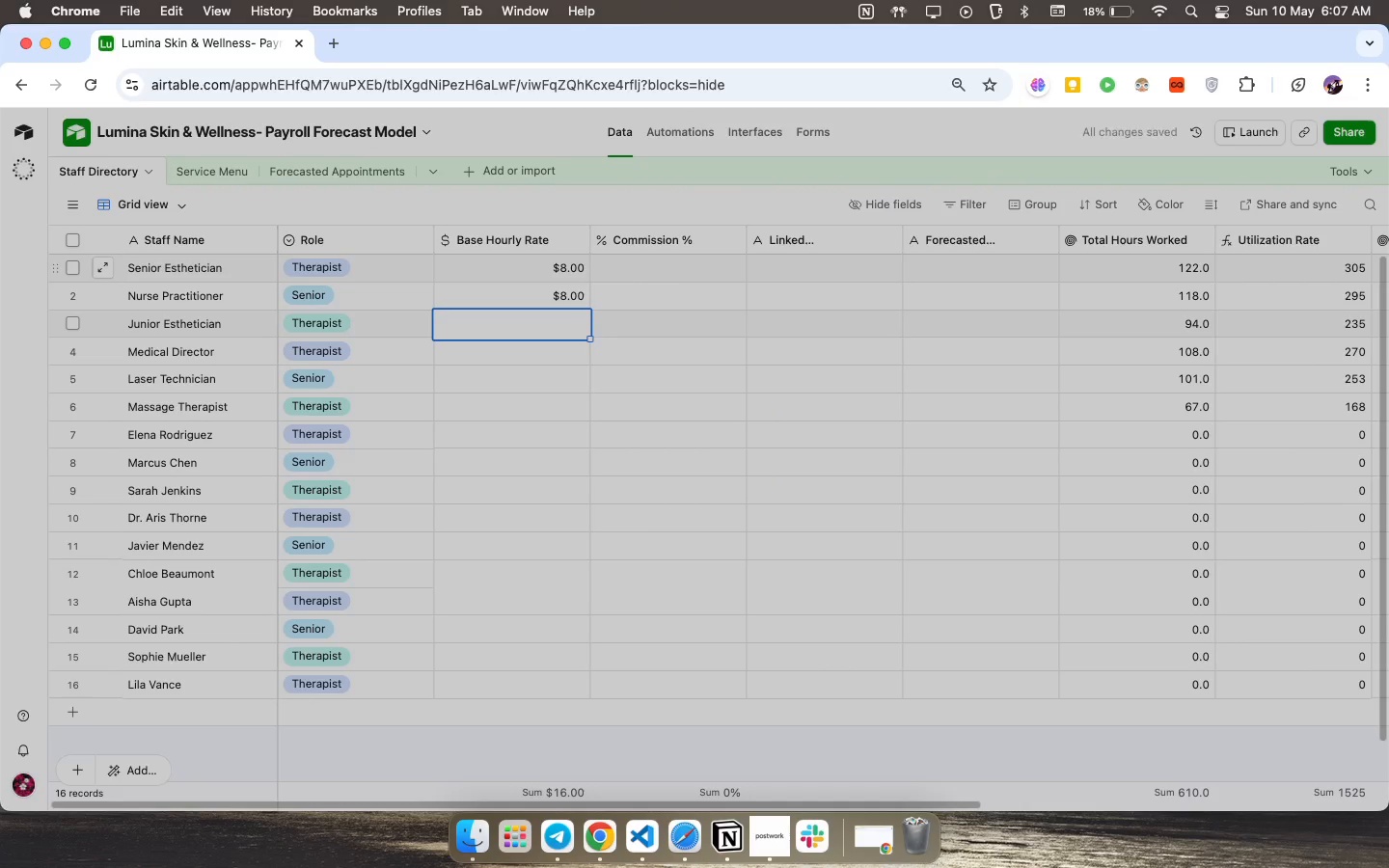 
key(7)
 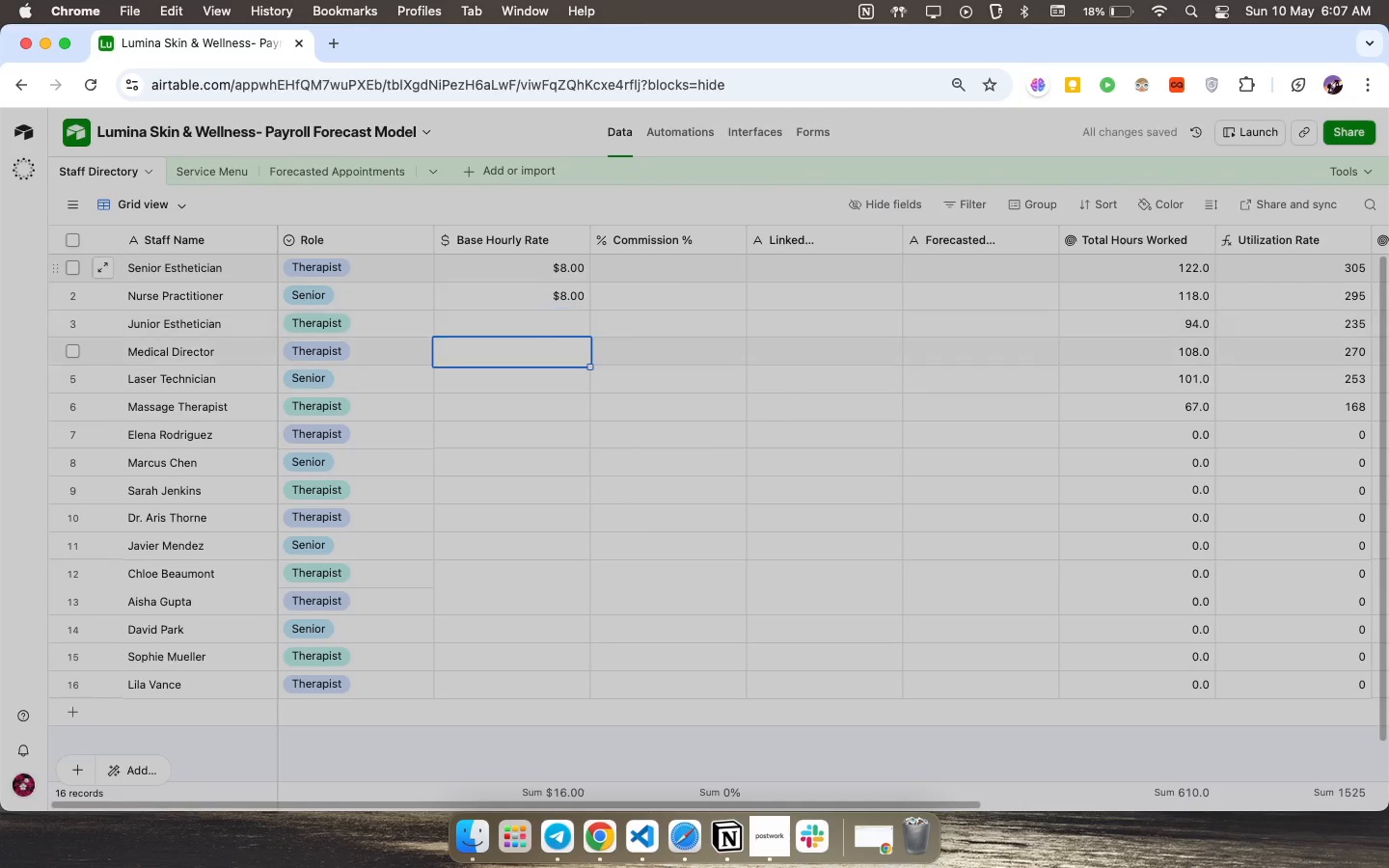 
key(Enter)
 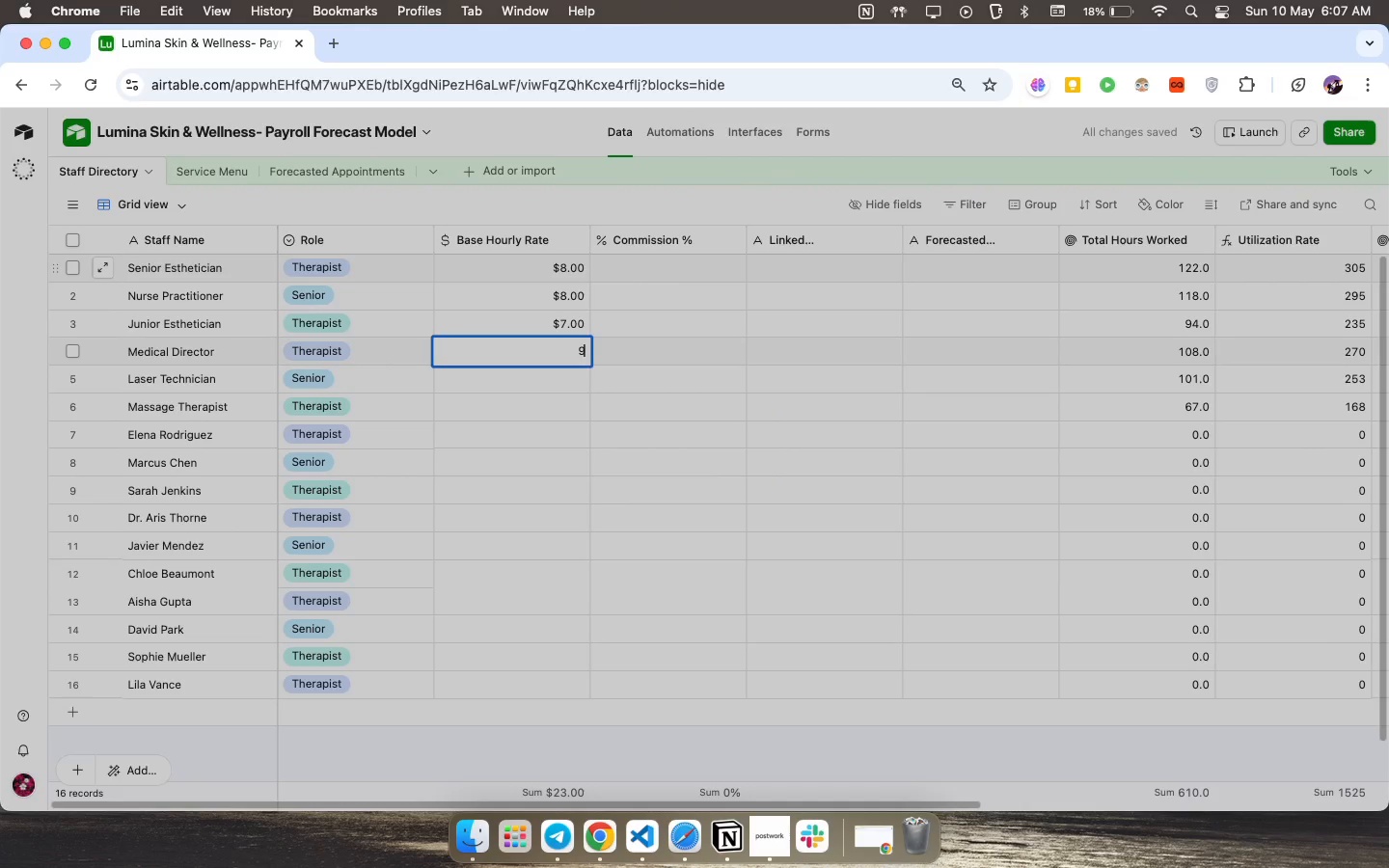 
key(9)
 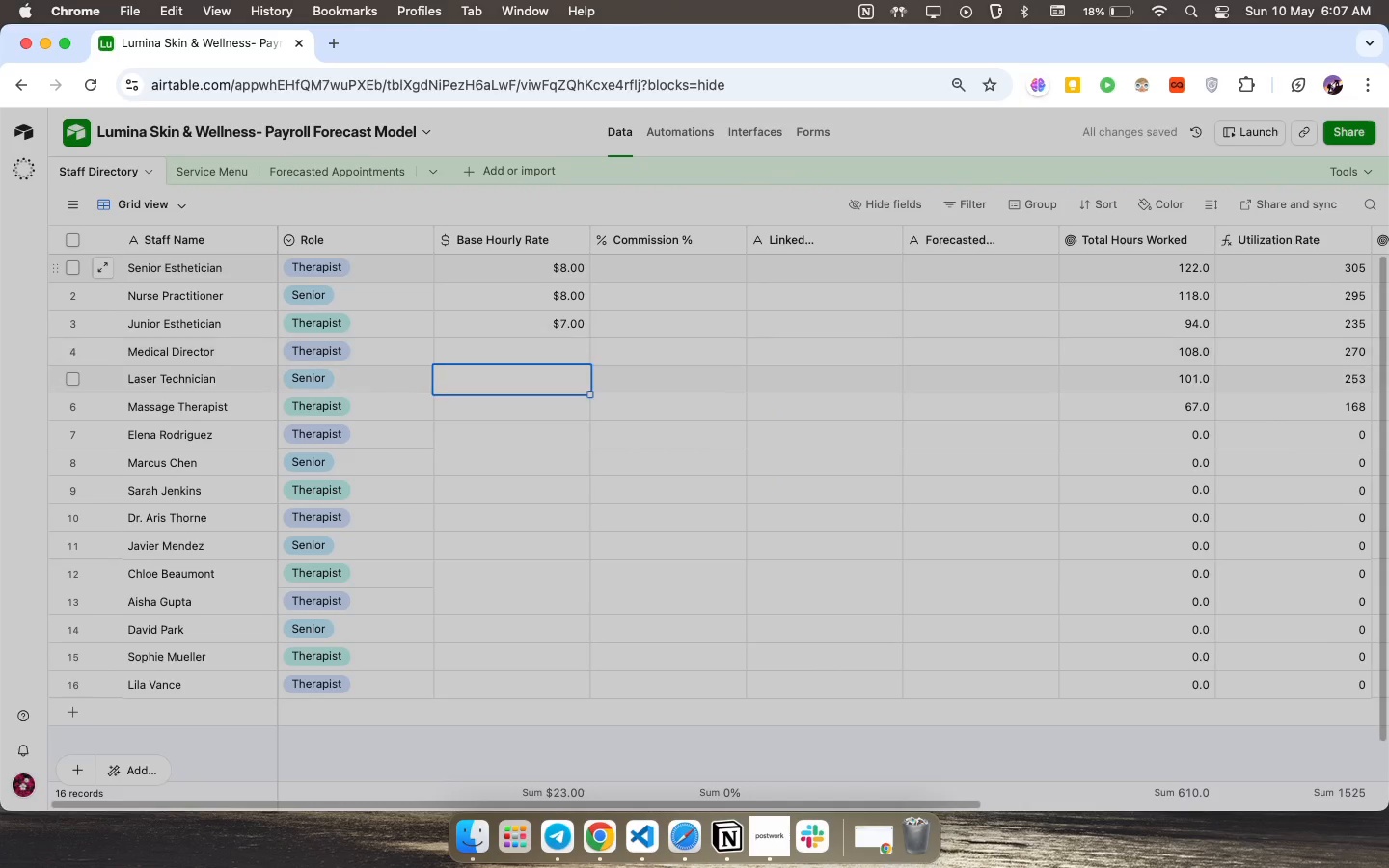 
key(Enter)
 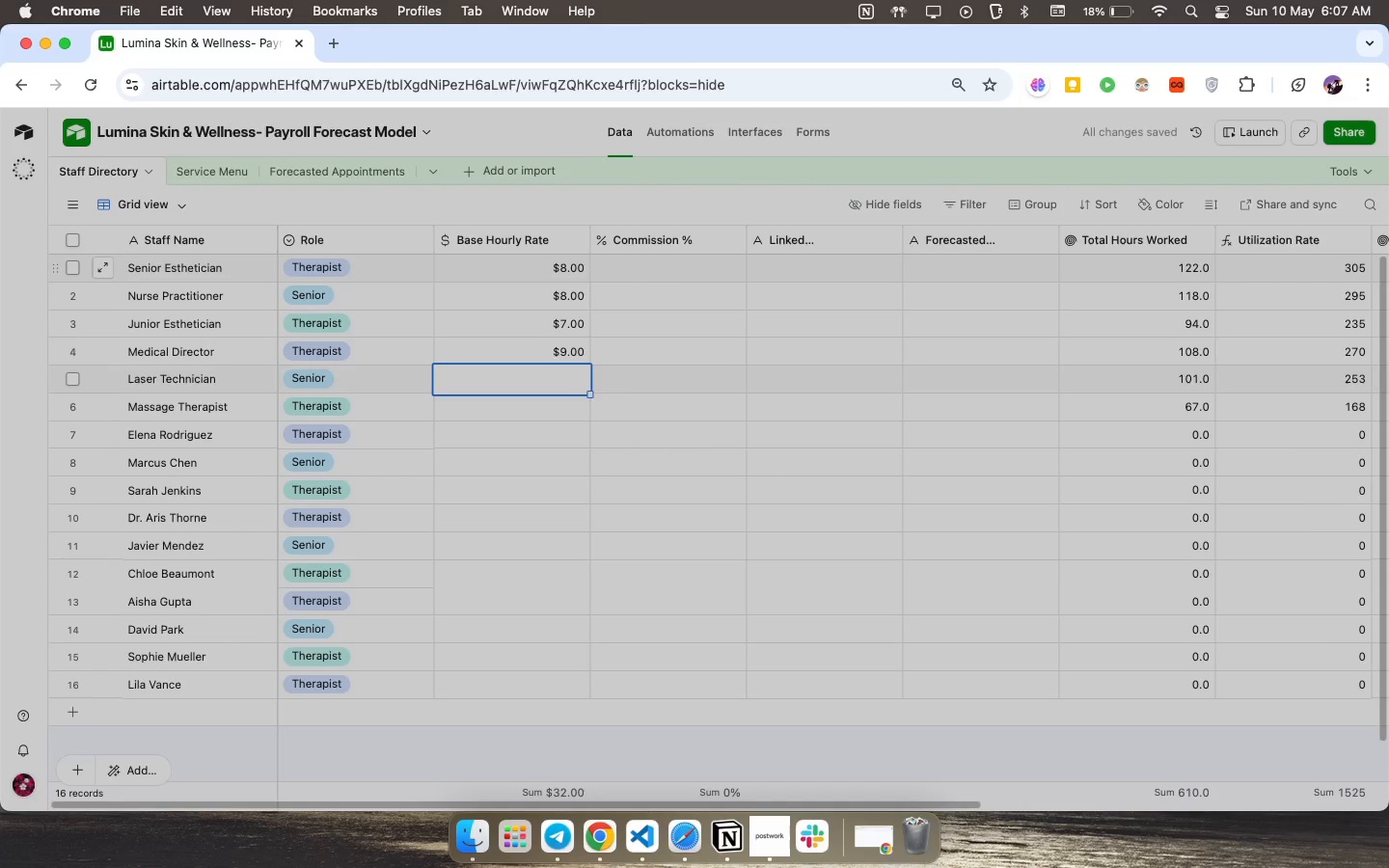 
key(5)
 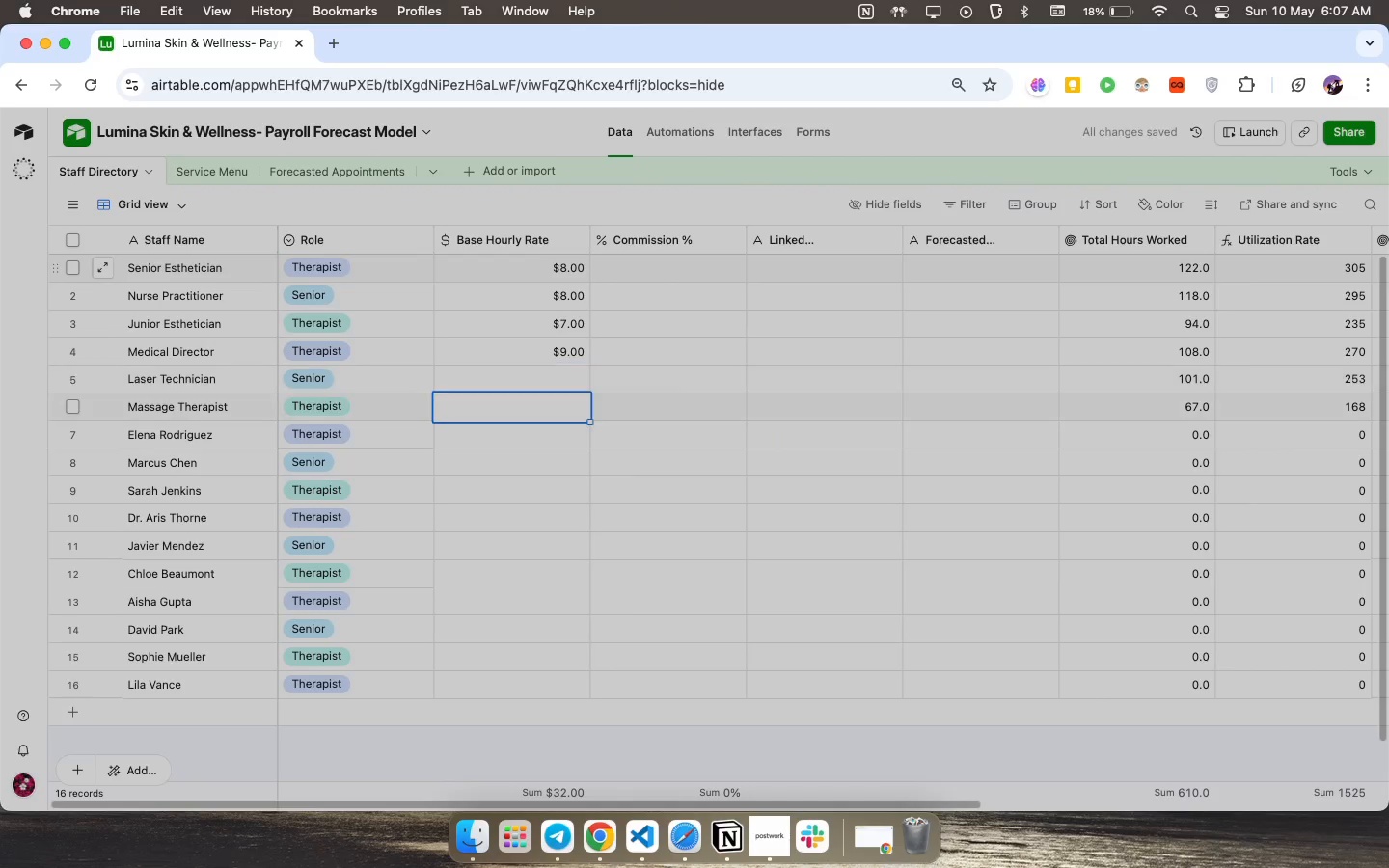 
key(Enter)
 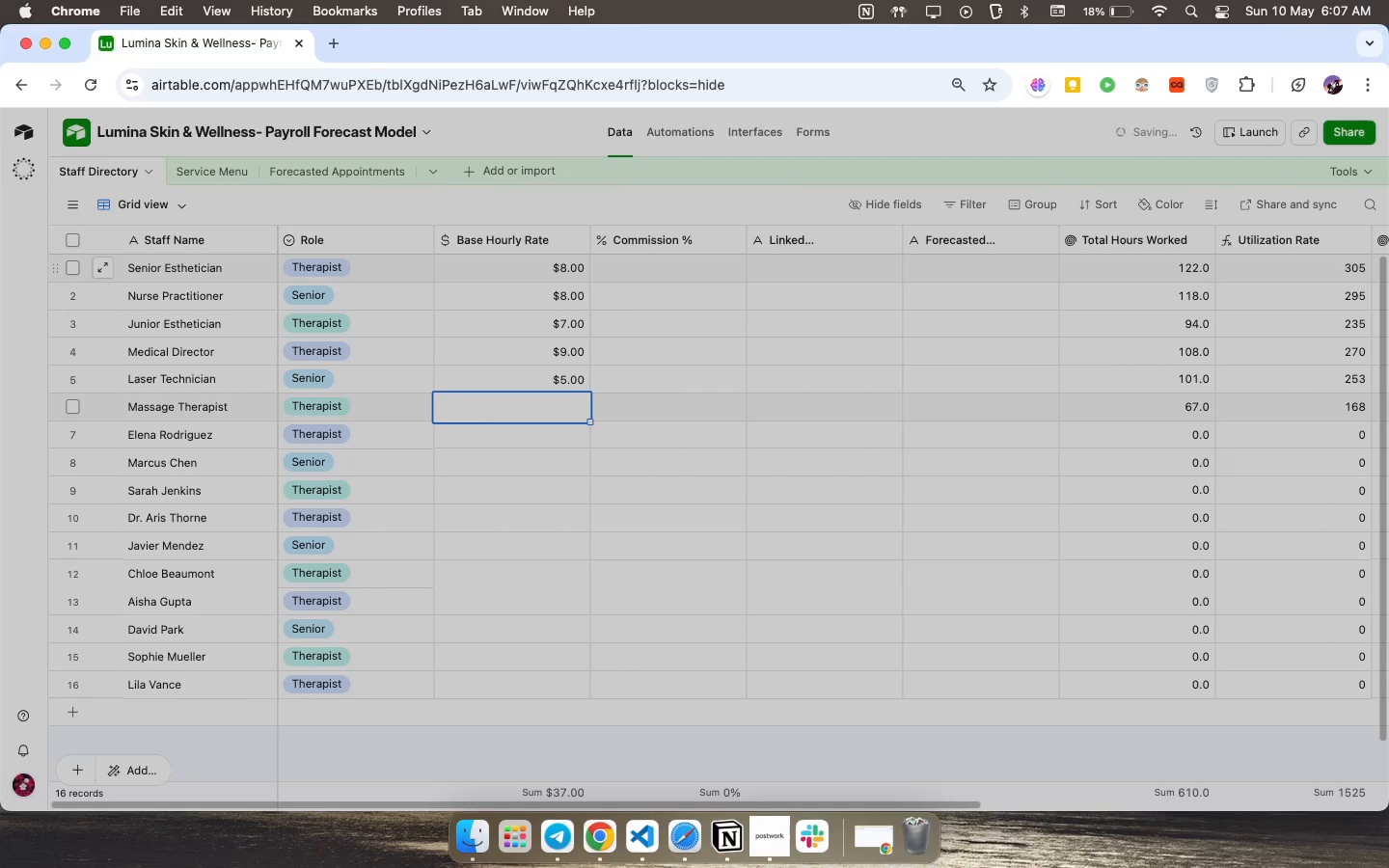 
key(3)
 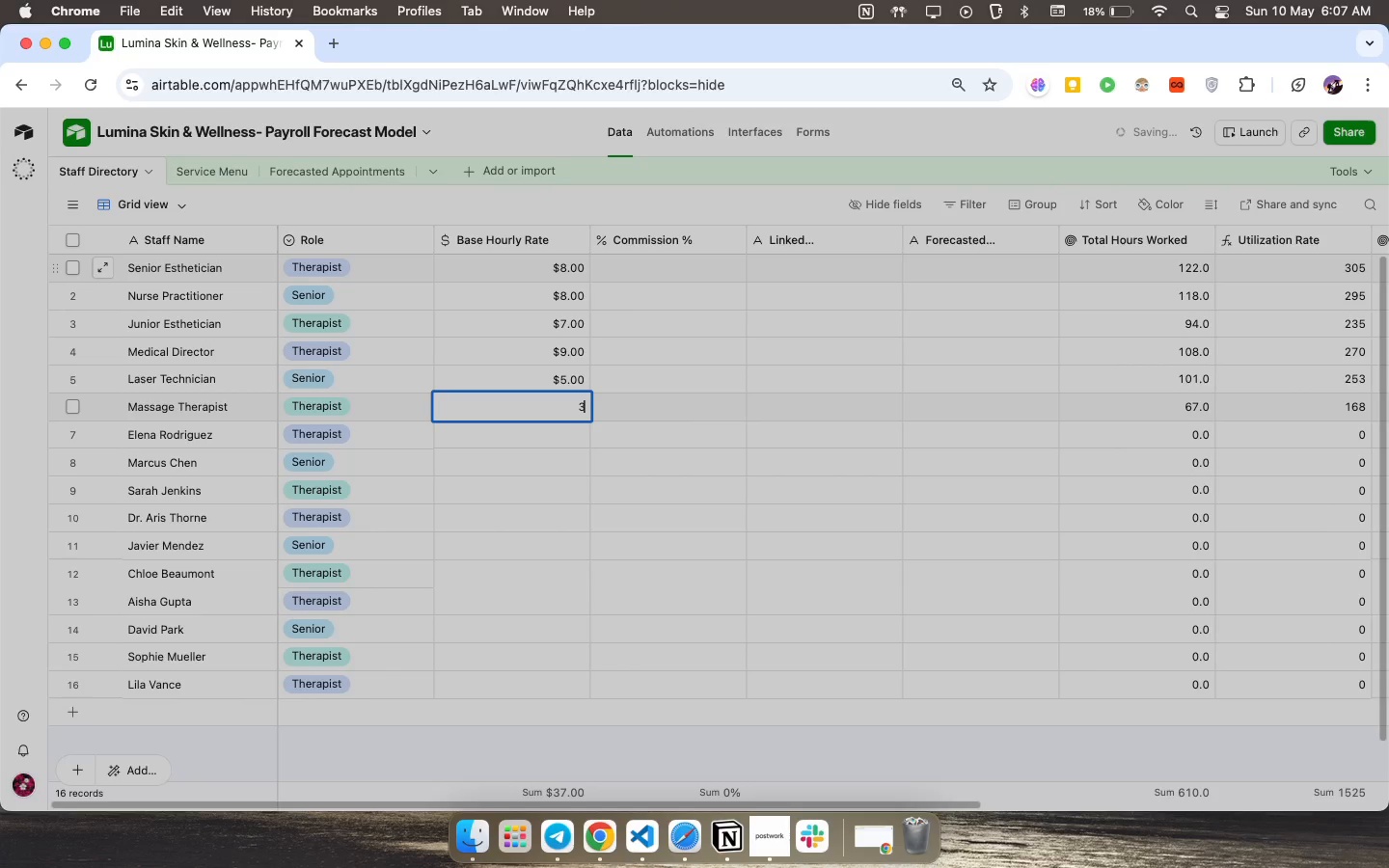 
key(Enter)
 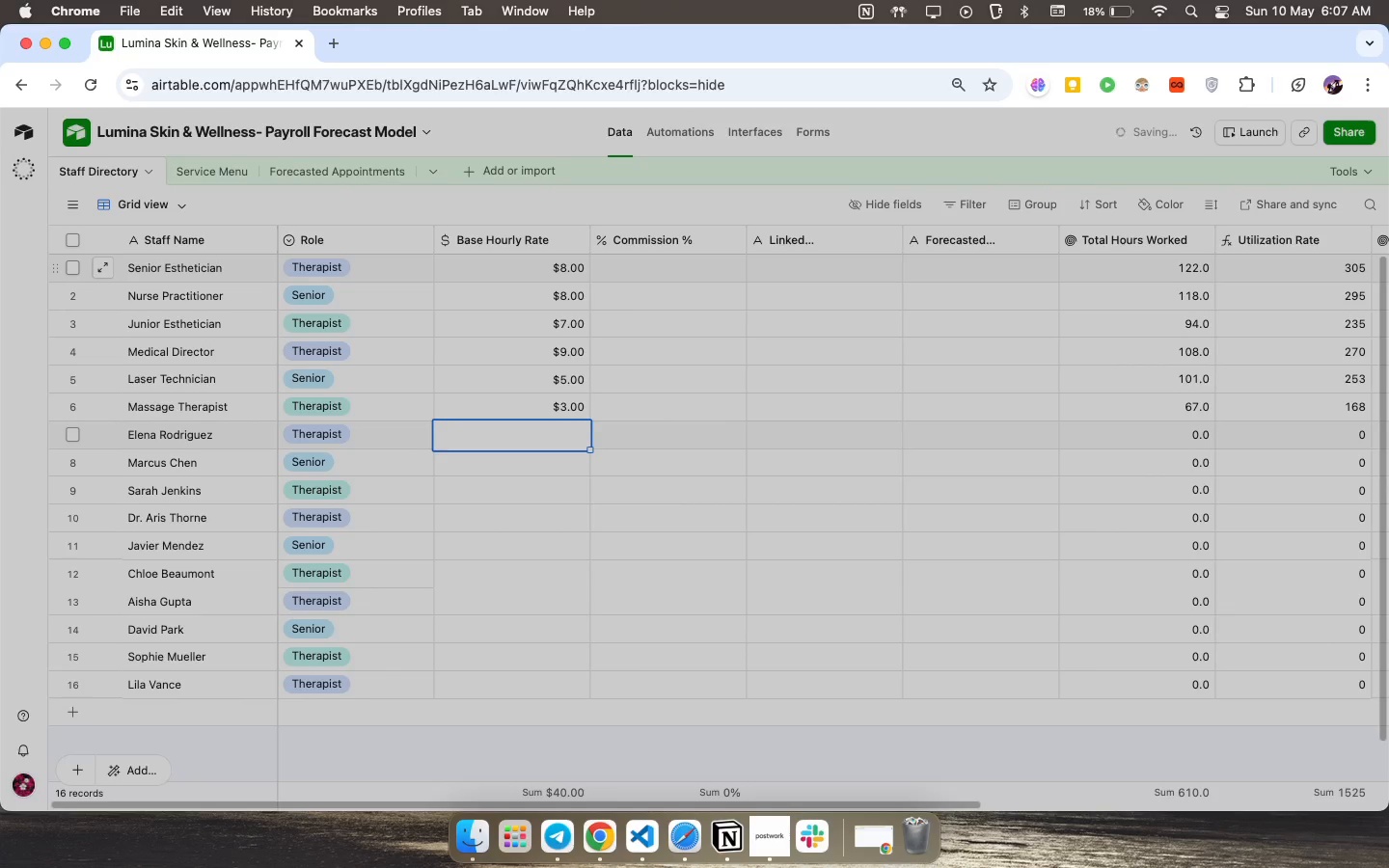 
key(7)
 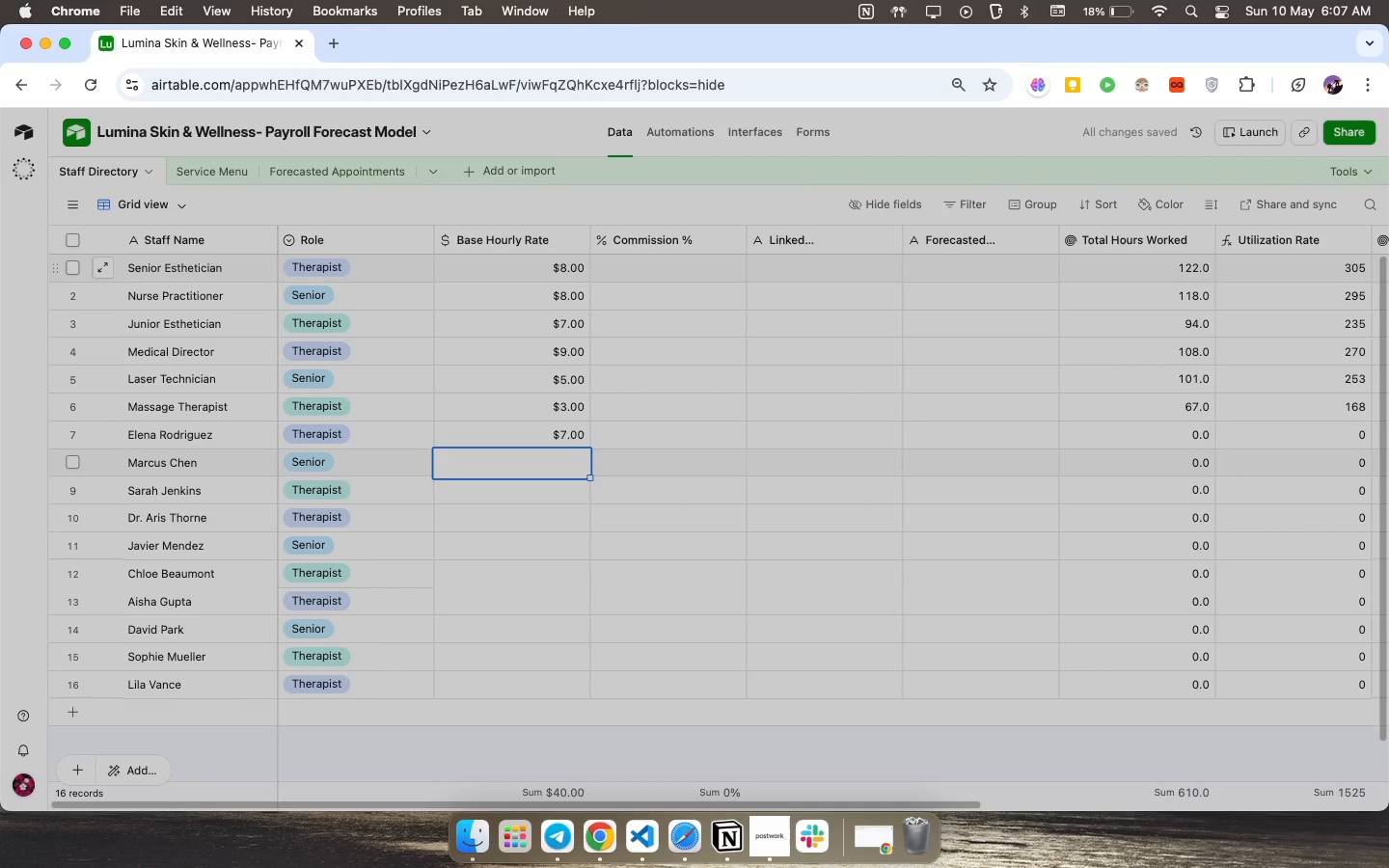 
key(Enter)
 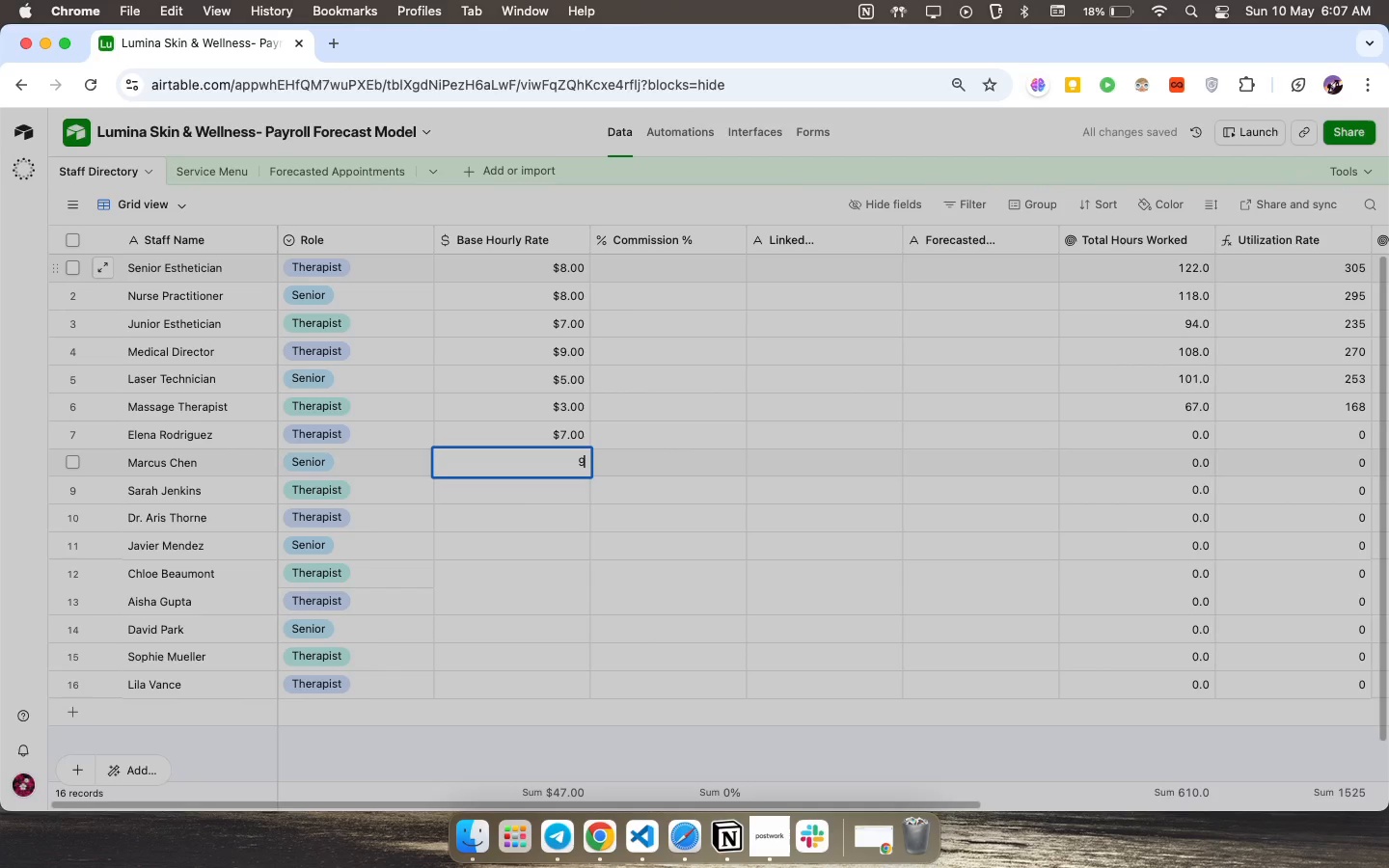 
key(9)
 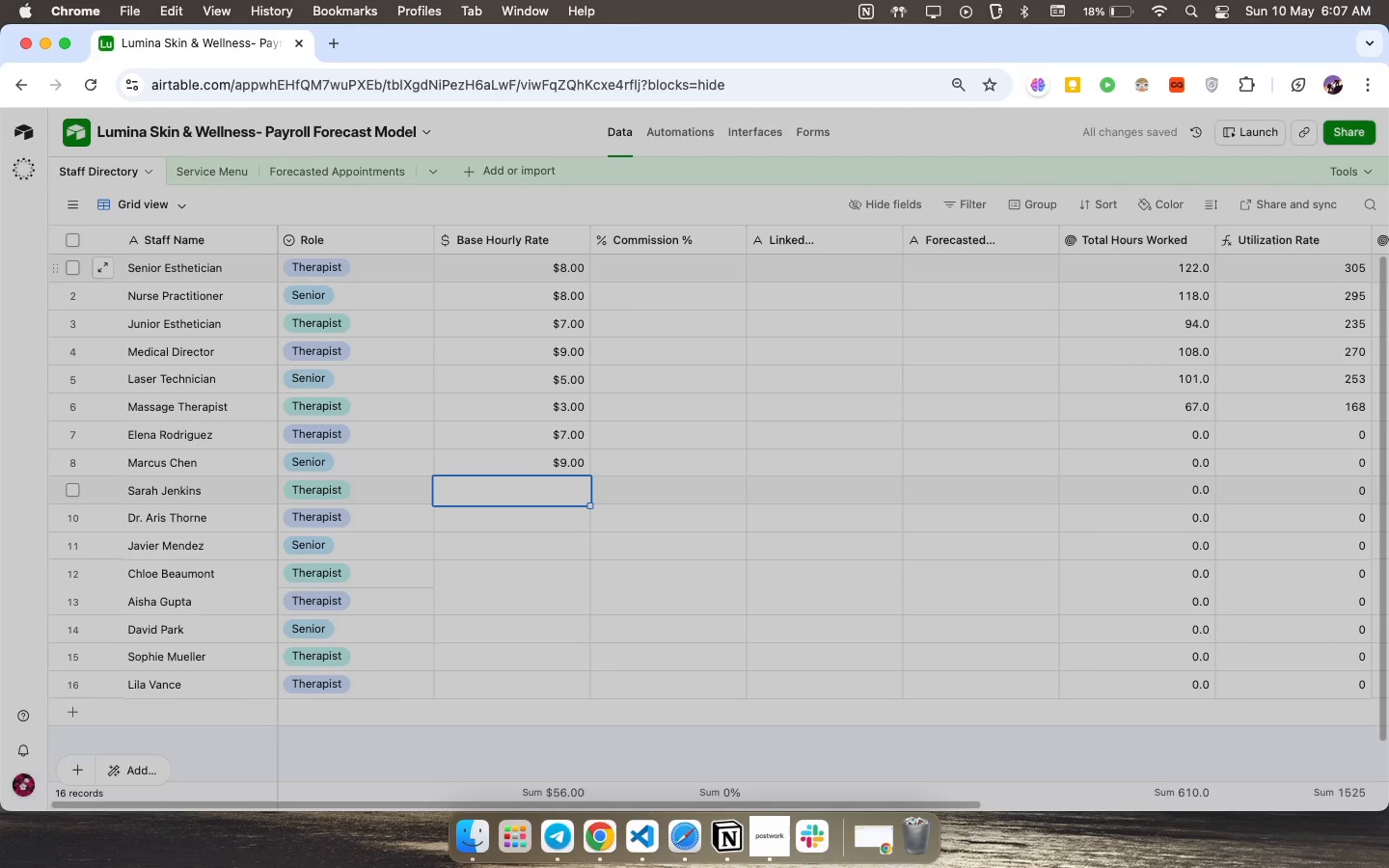 
key(Enter)
 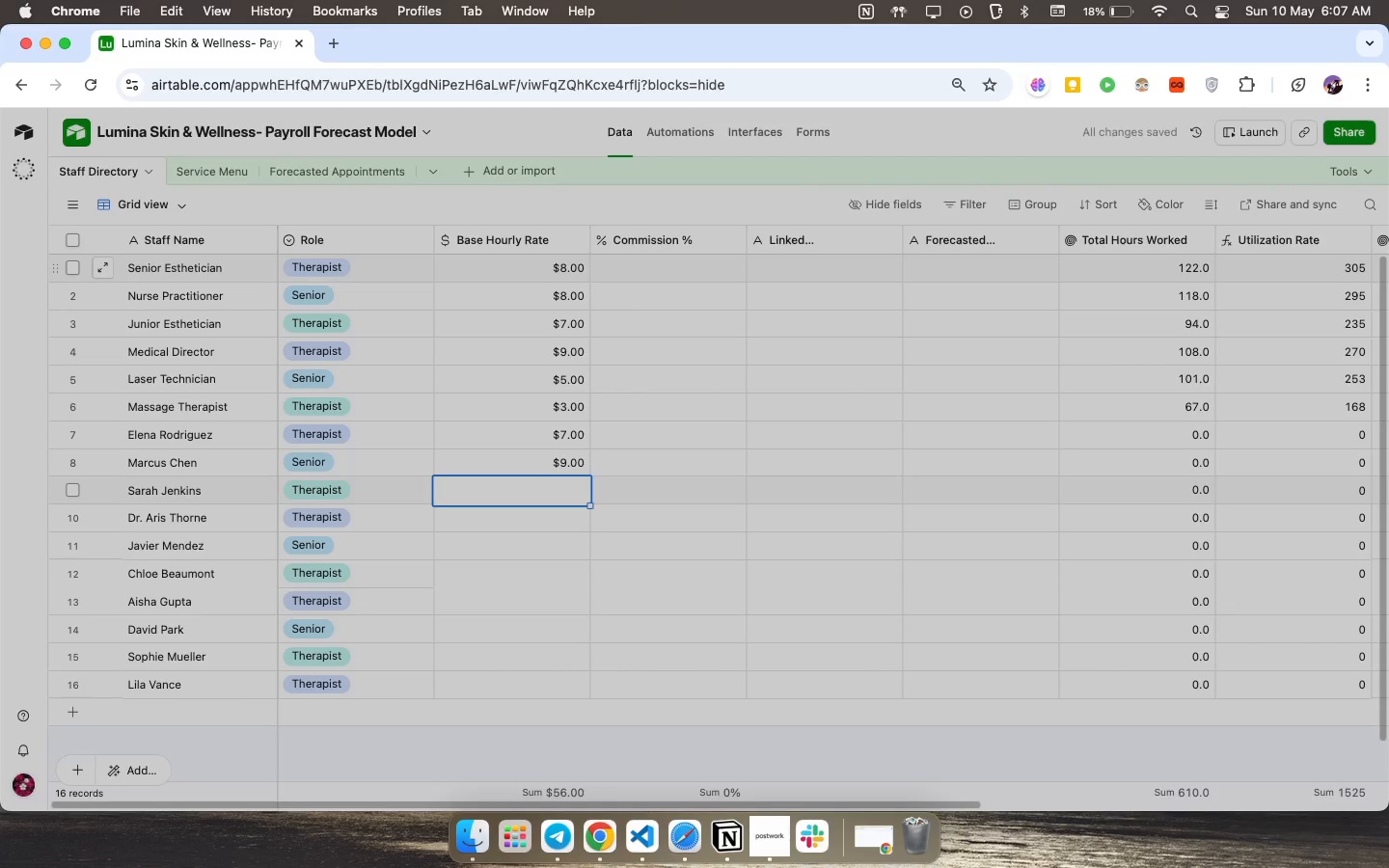 
key(3)
 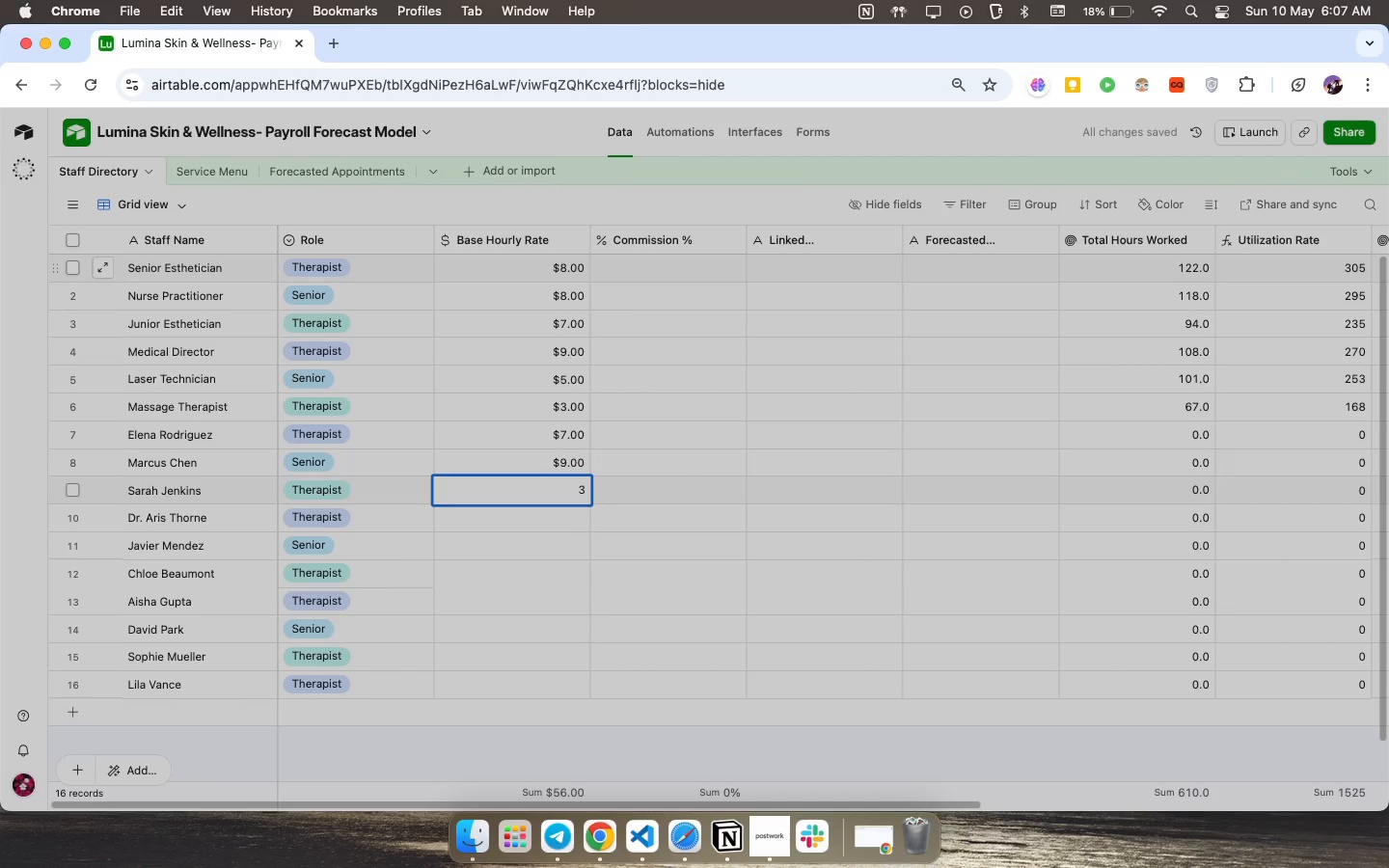 
key(Enter)
 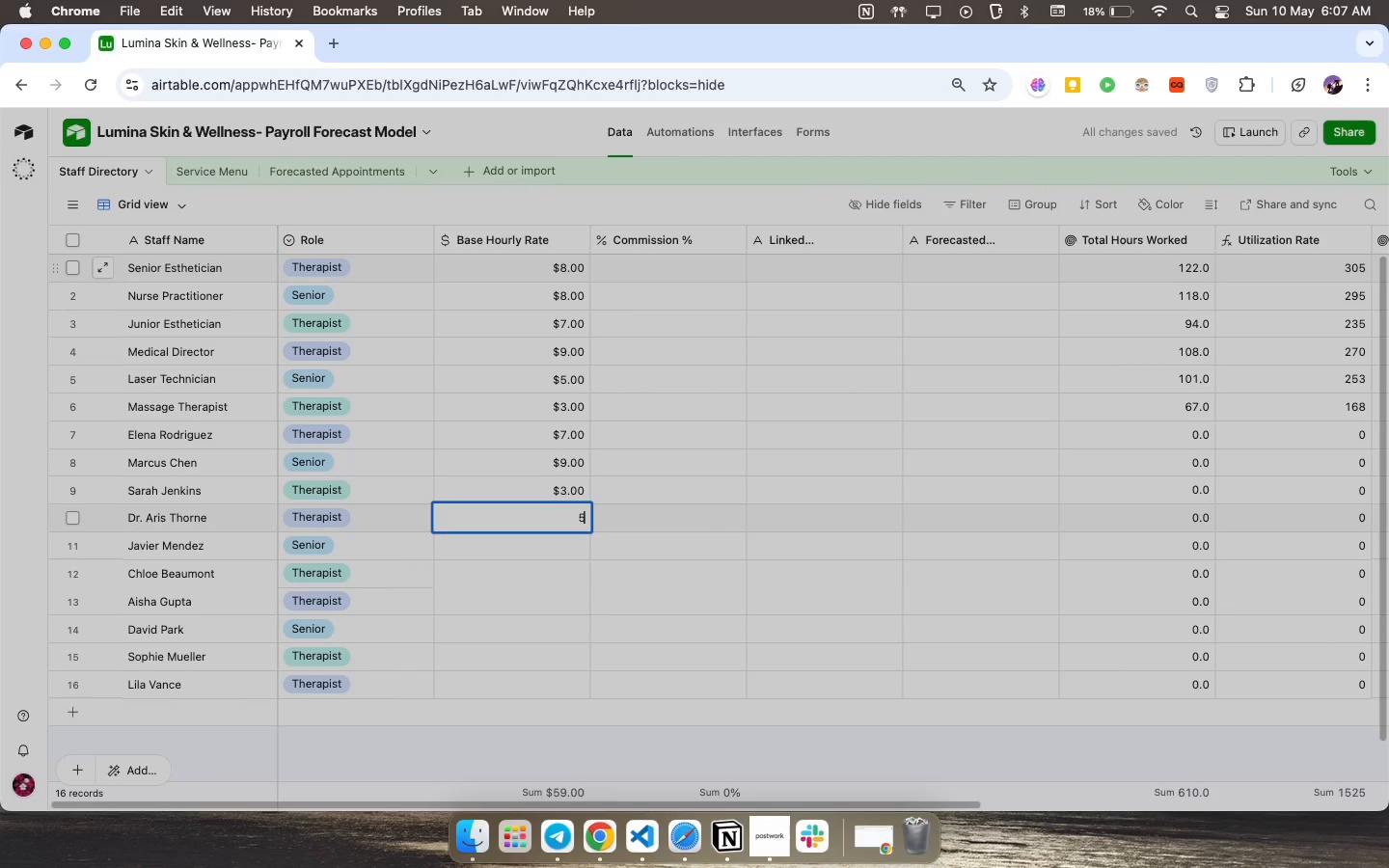 
key(5)
 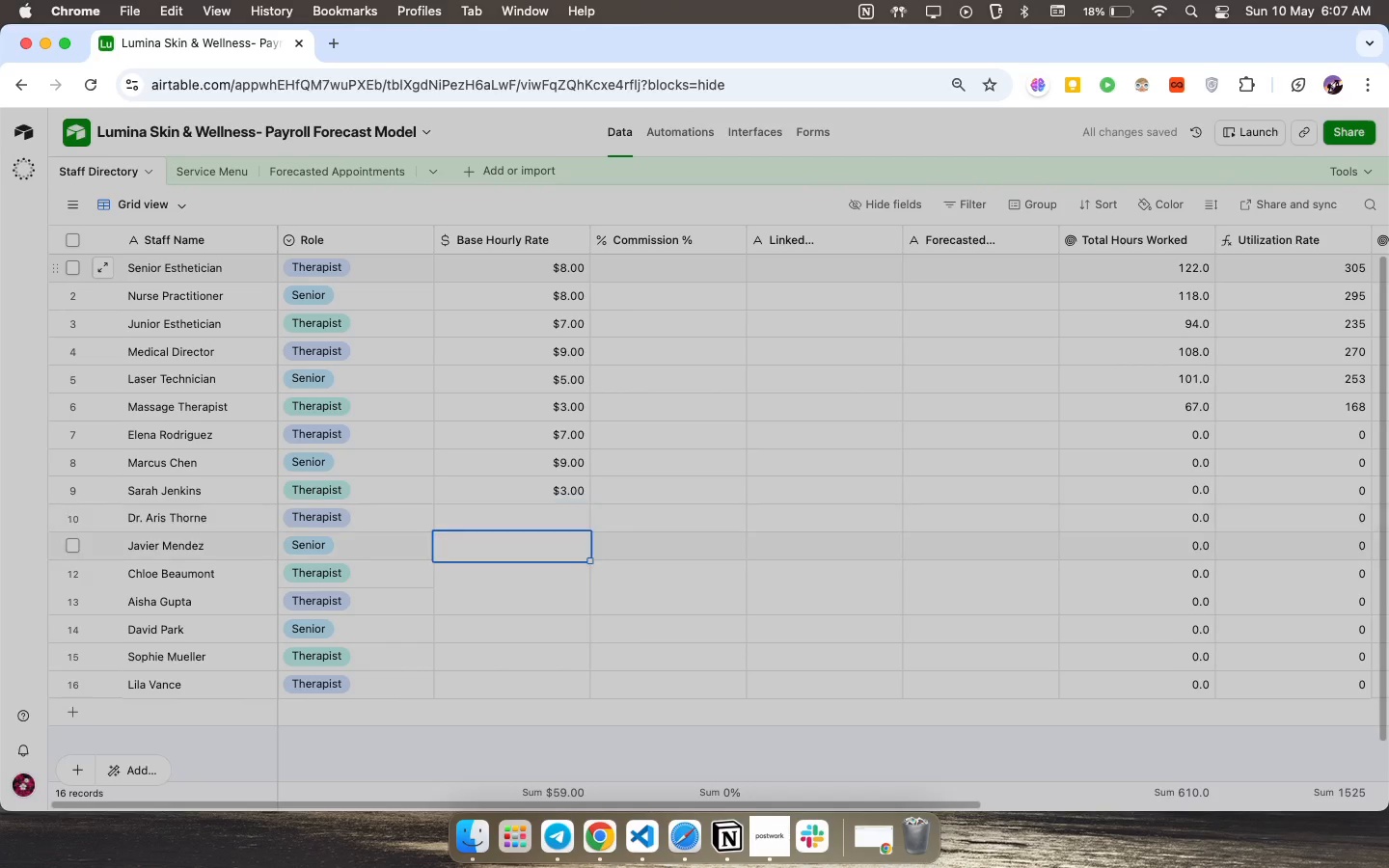 
key(Enter)
 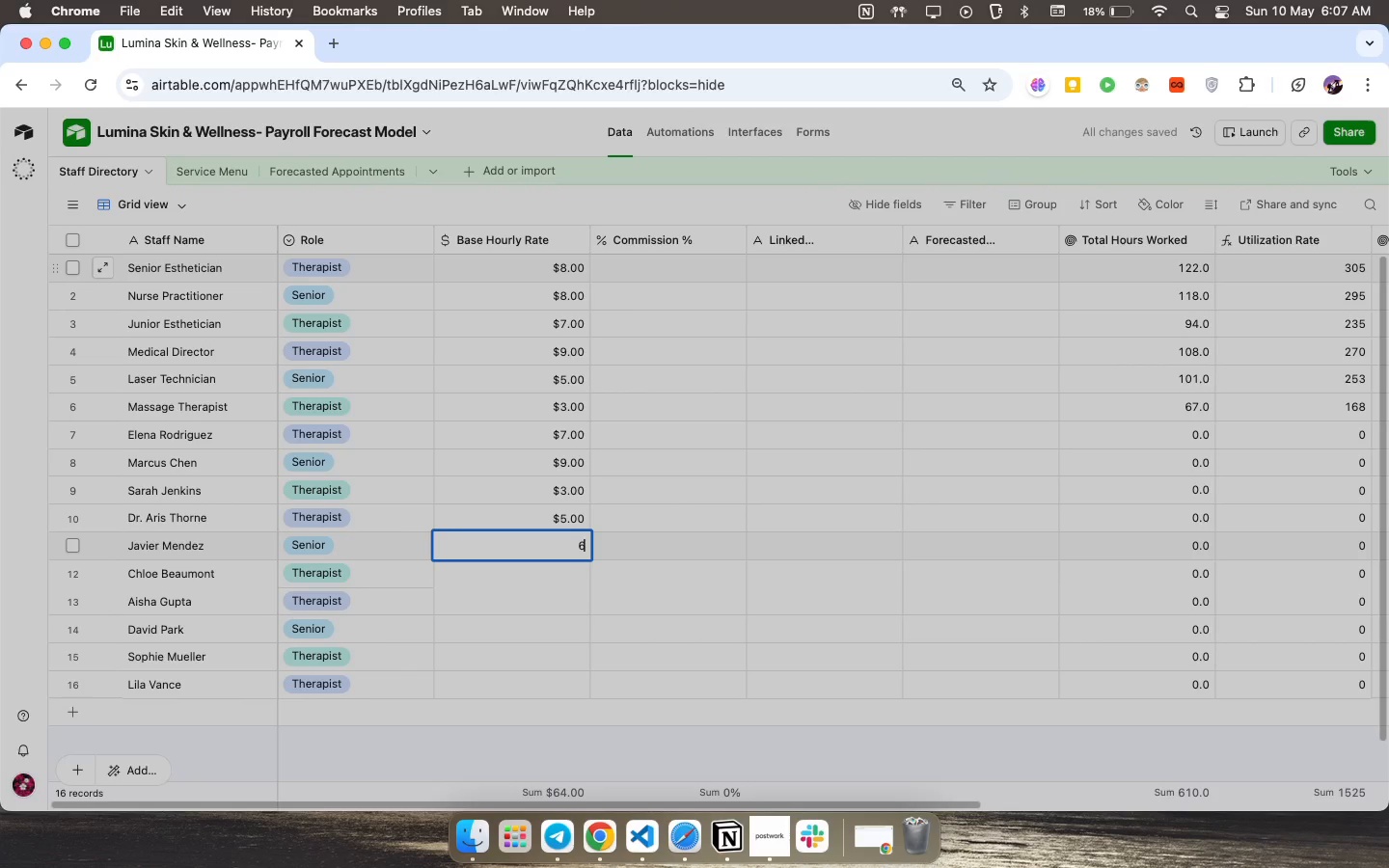 
key(6)
 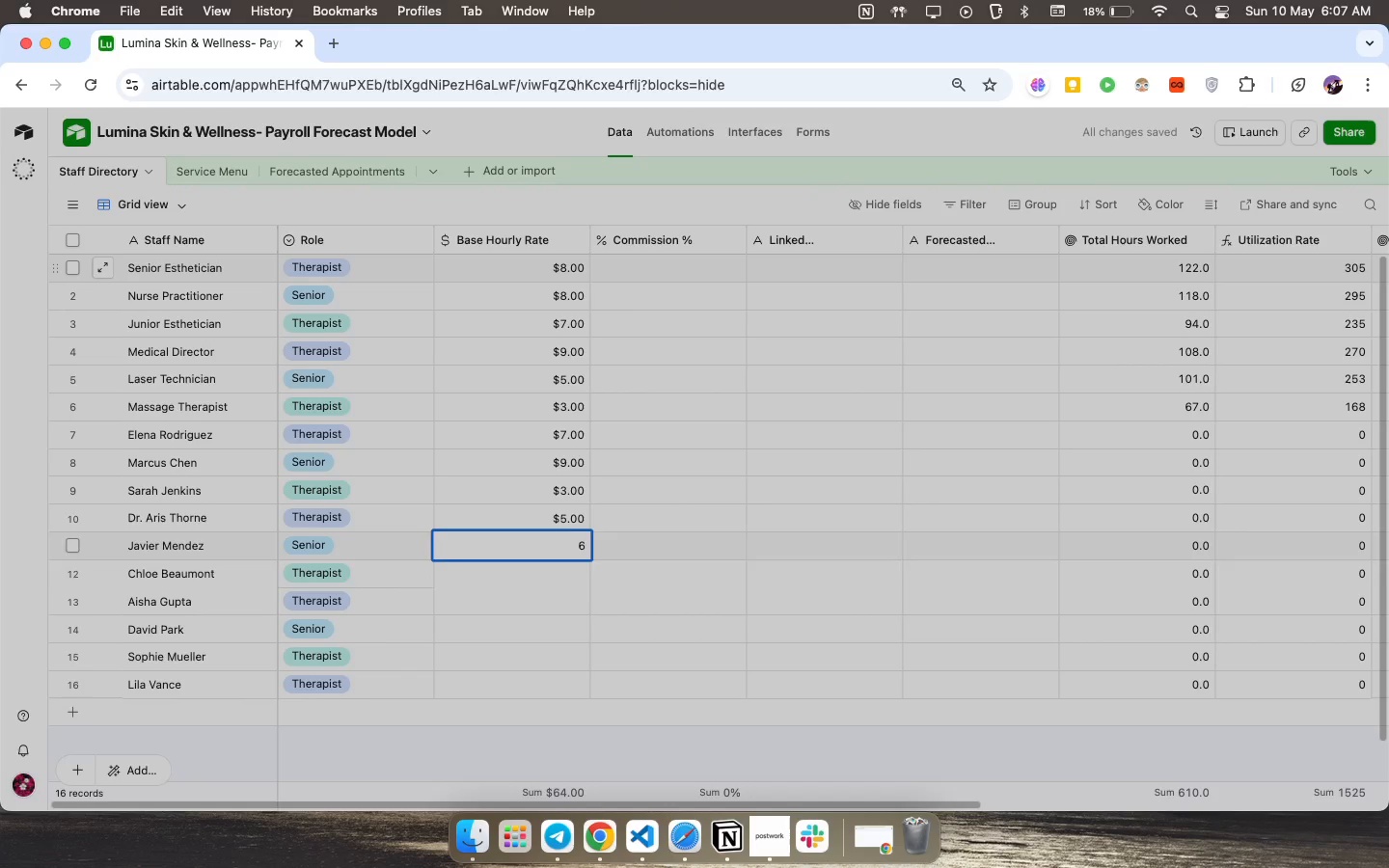 
key(Enter)
 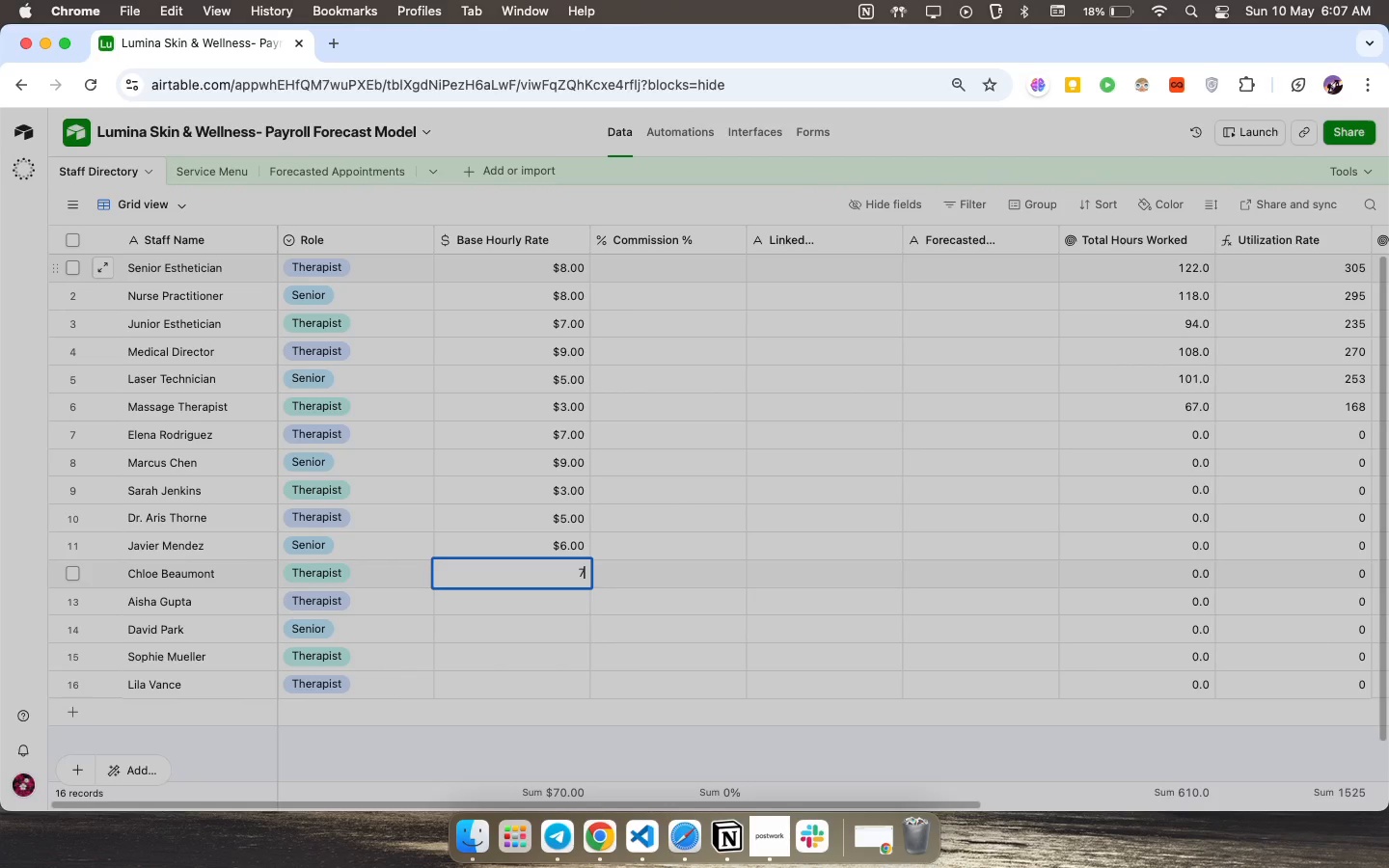 
key(7)
 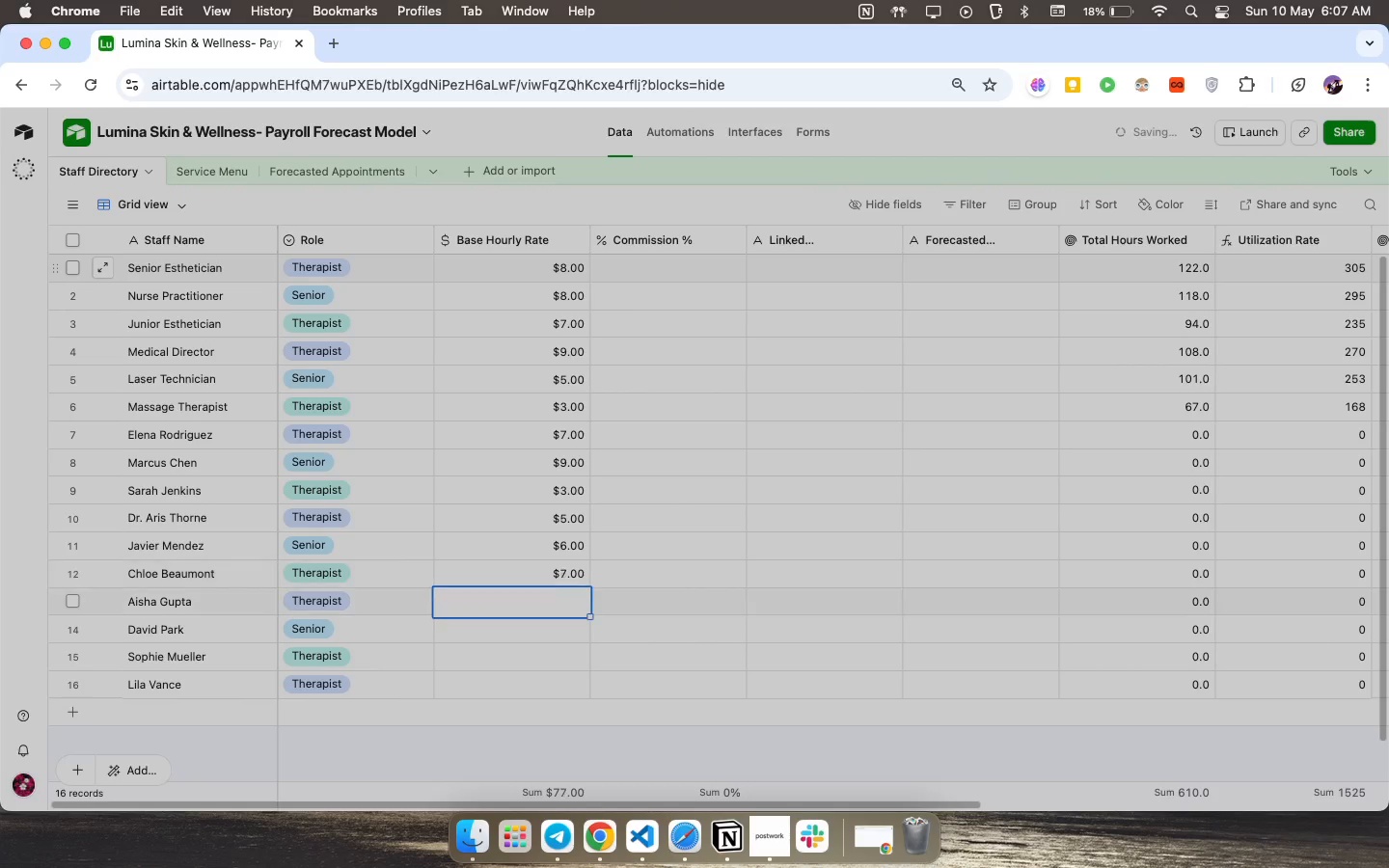 
key(Enter)
 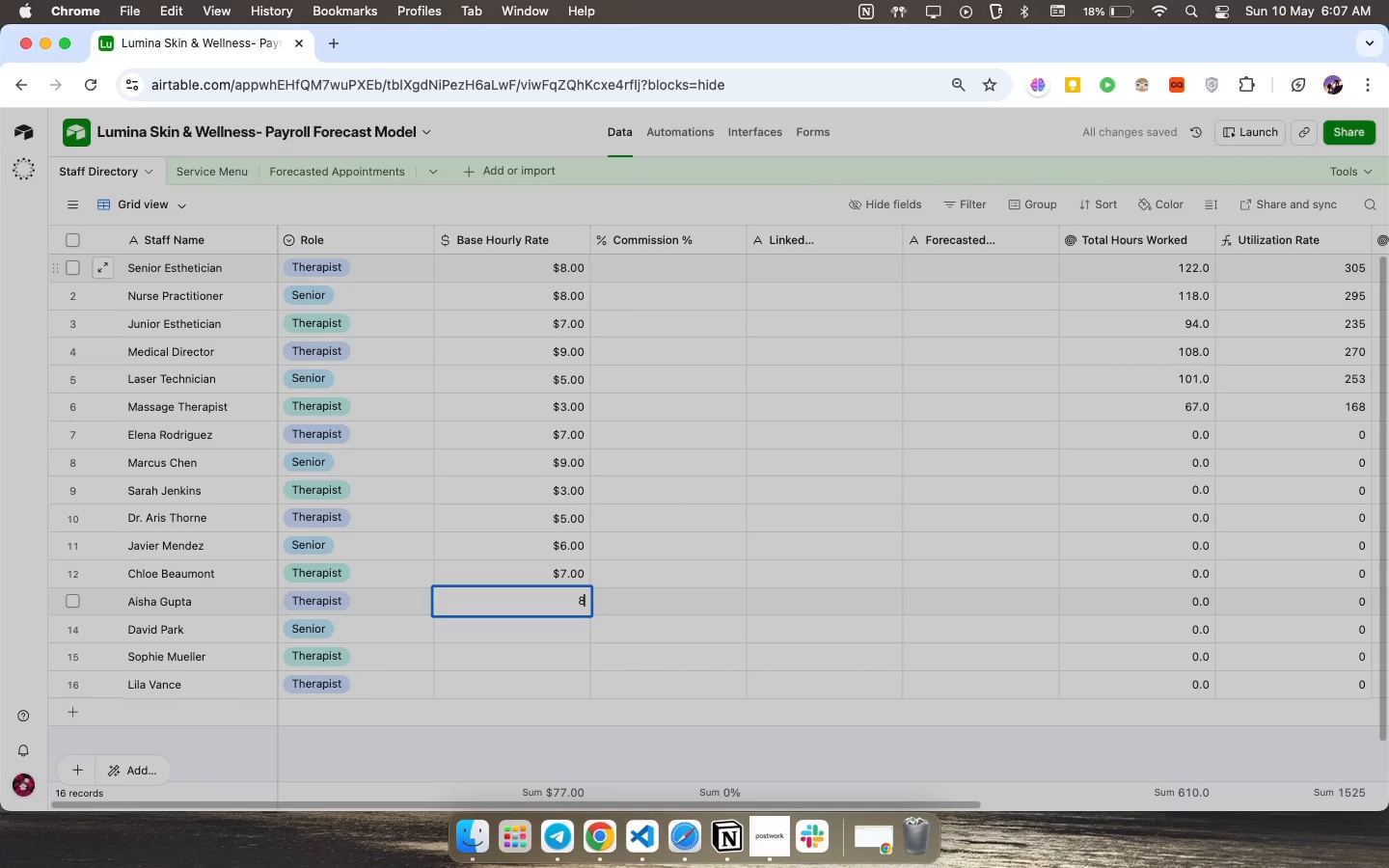 
key(8)
 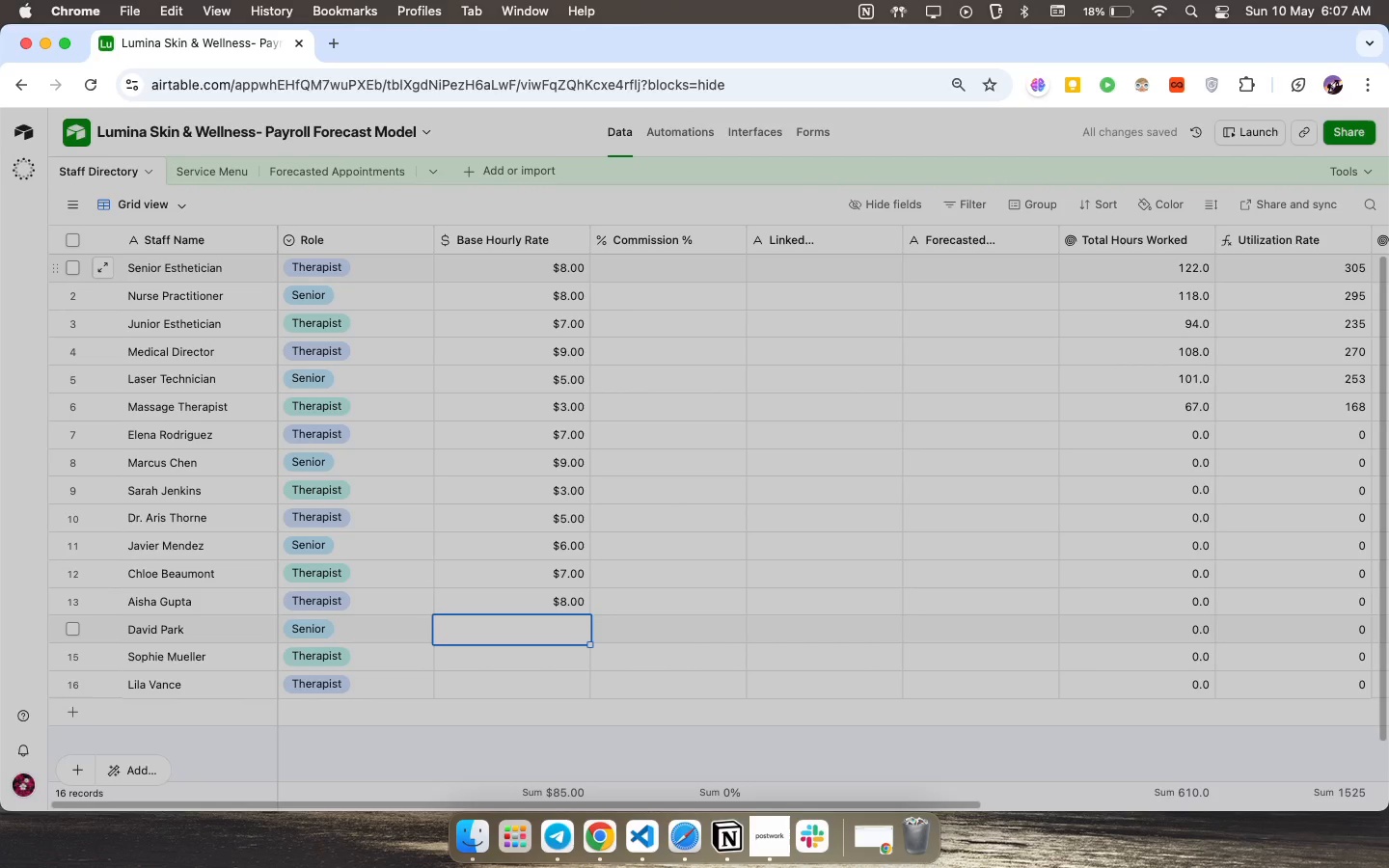 
key(Enter)
 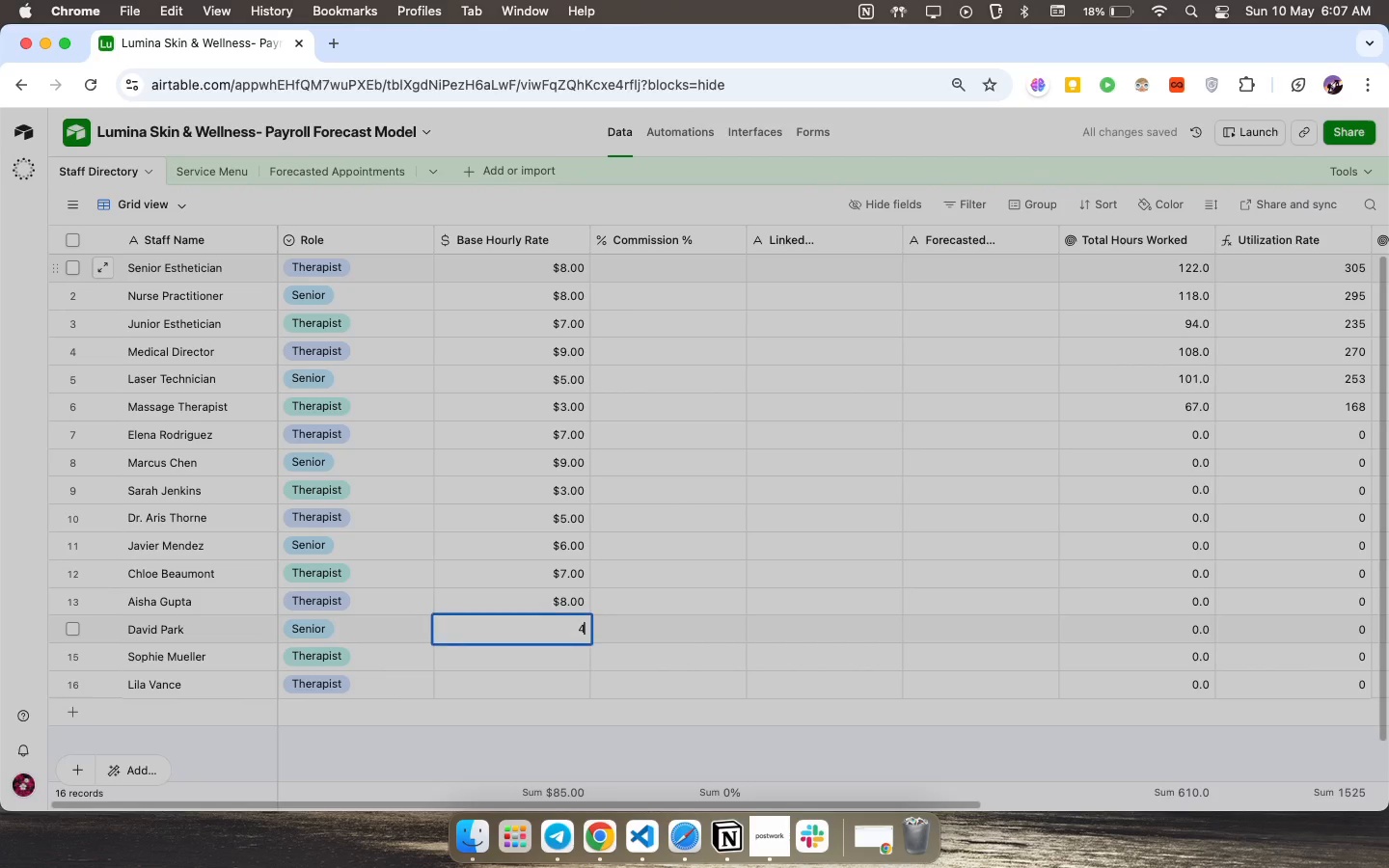 
key(4)
 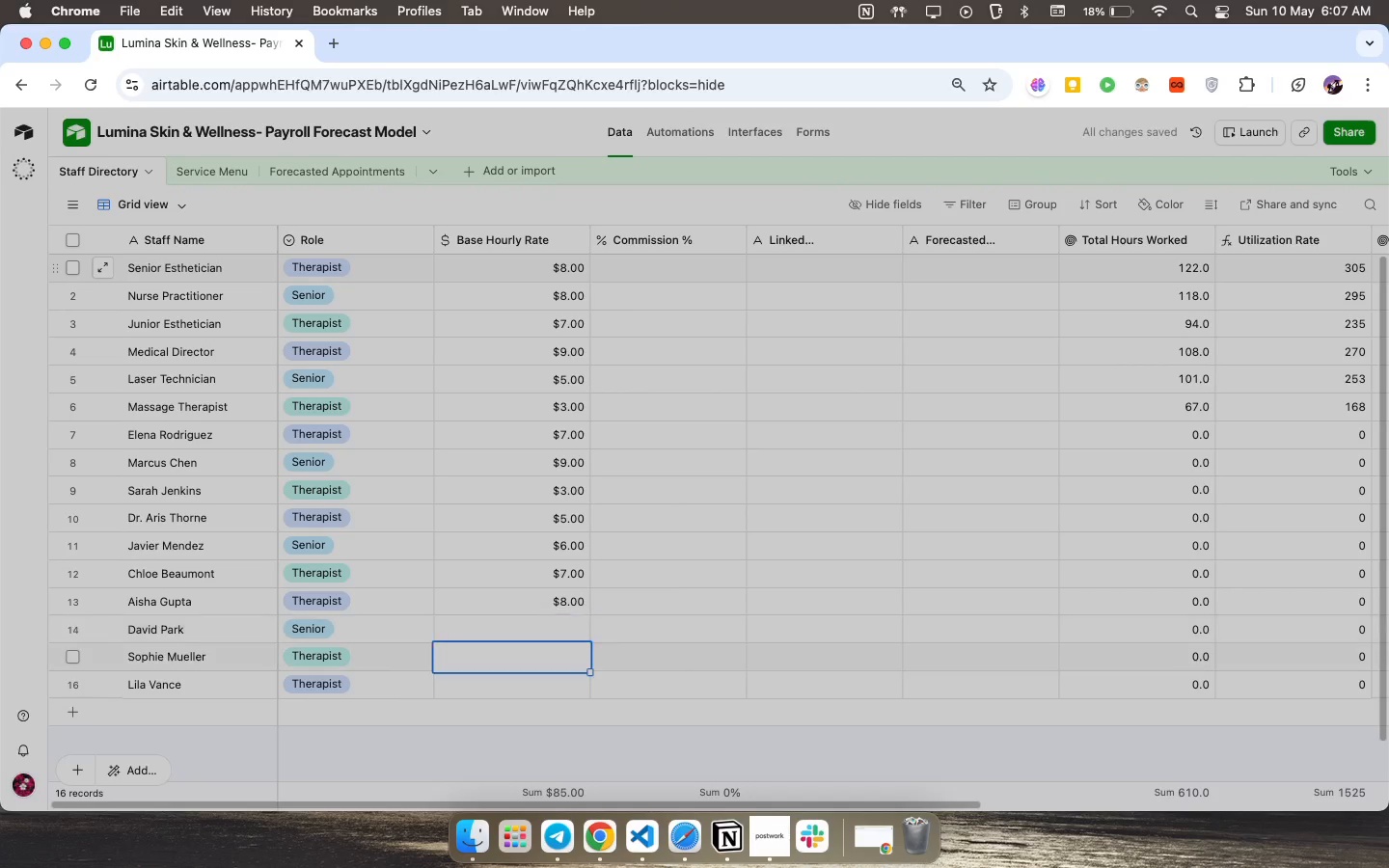 
key(Enter)
 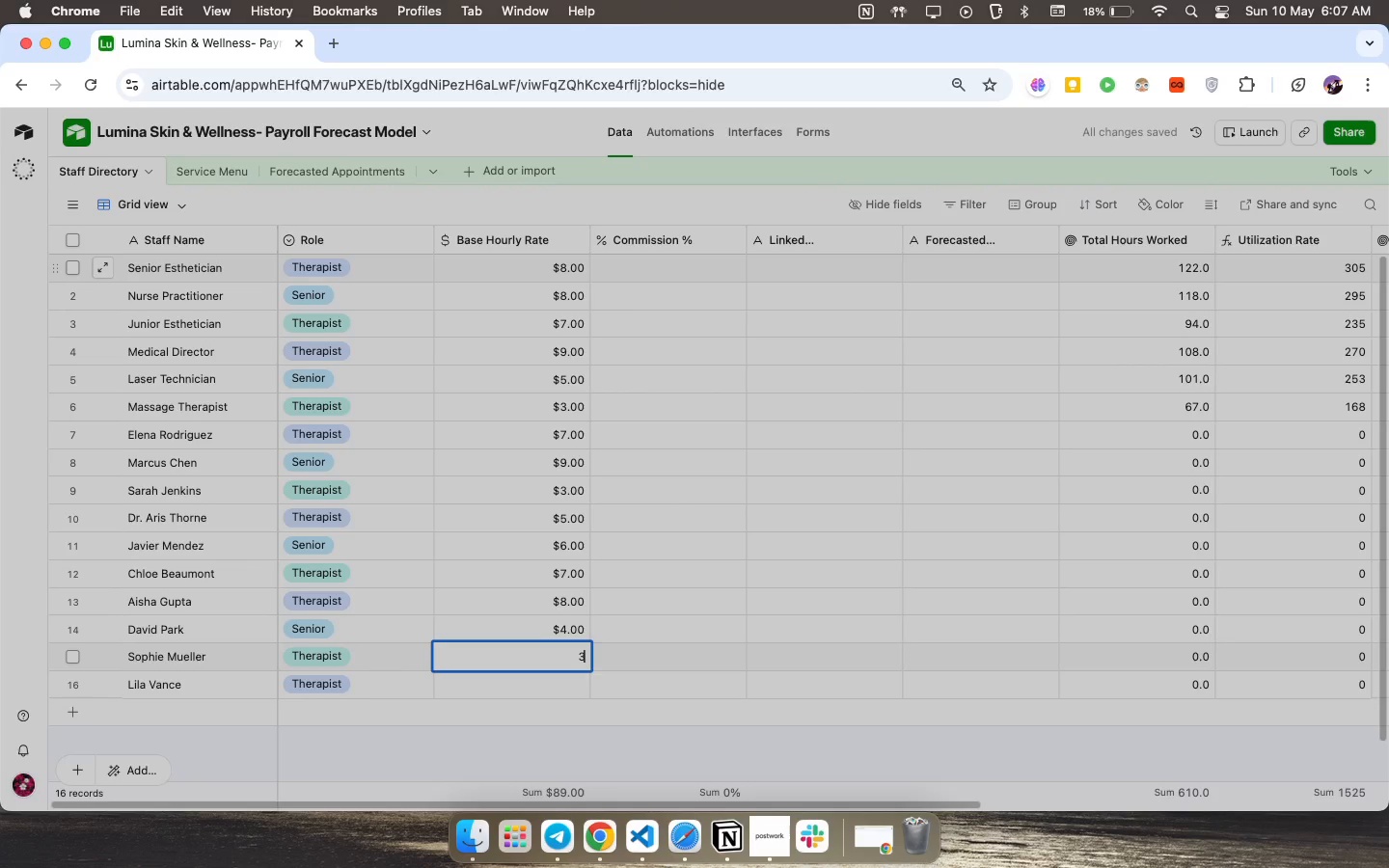 
key(3)
 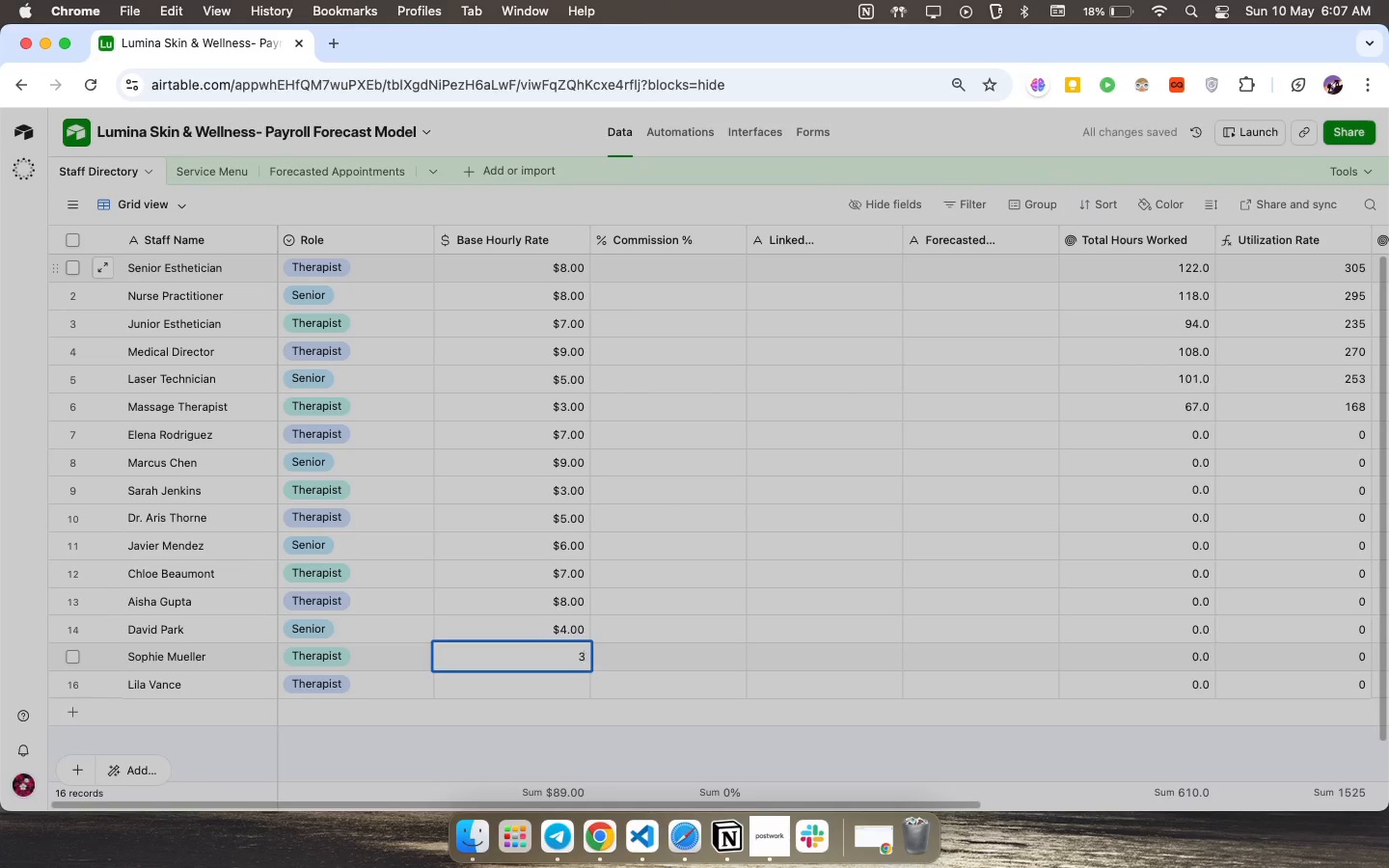 
key(Enter)
 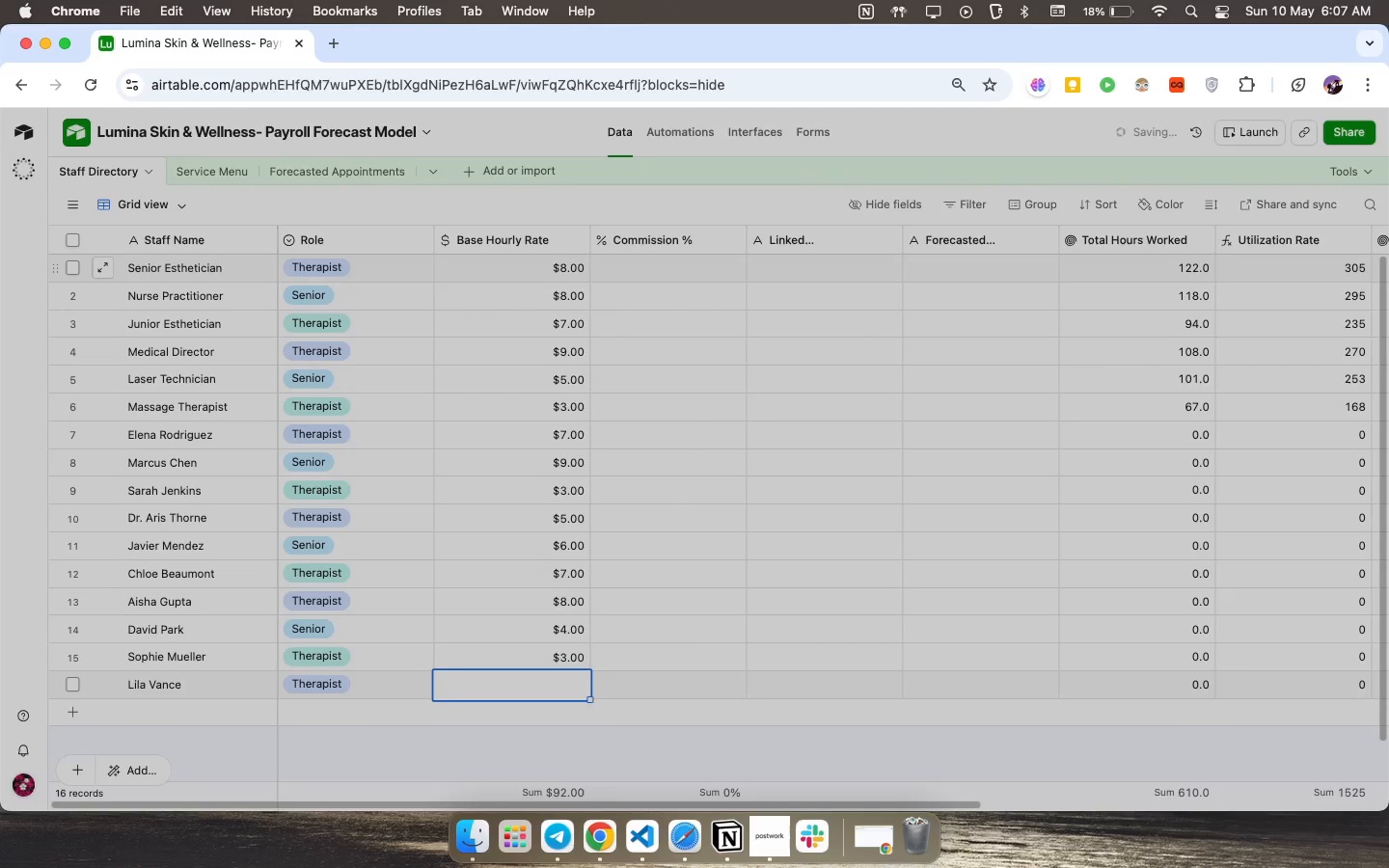 
key(2)
 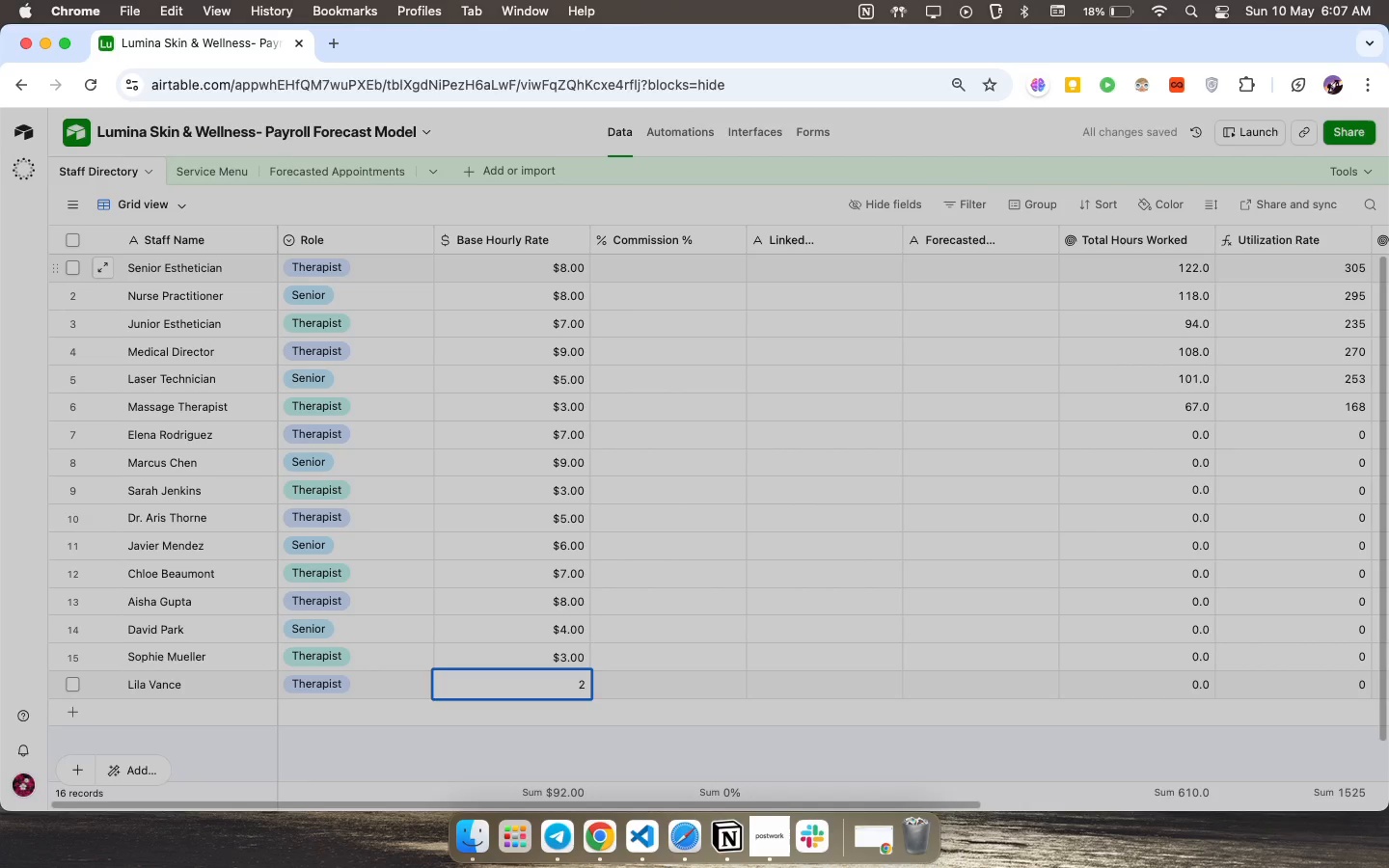 
key(Enter)
 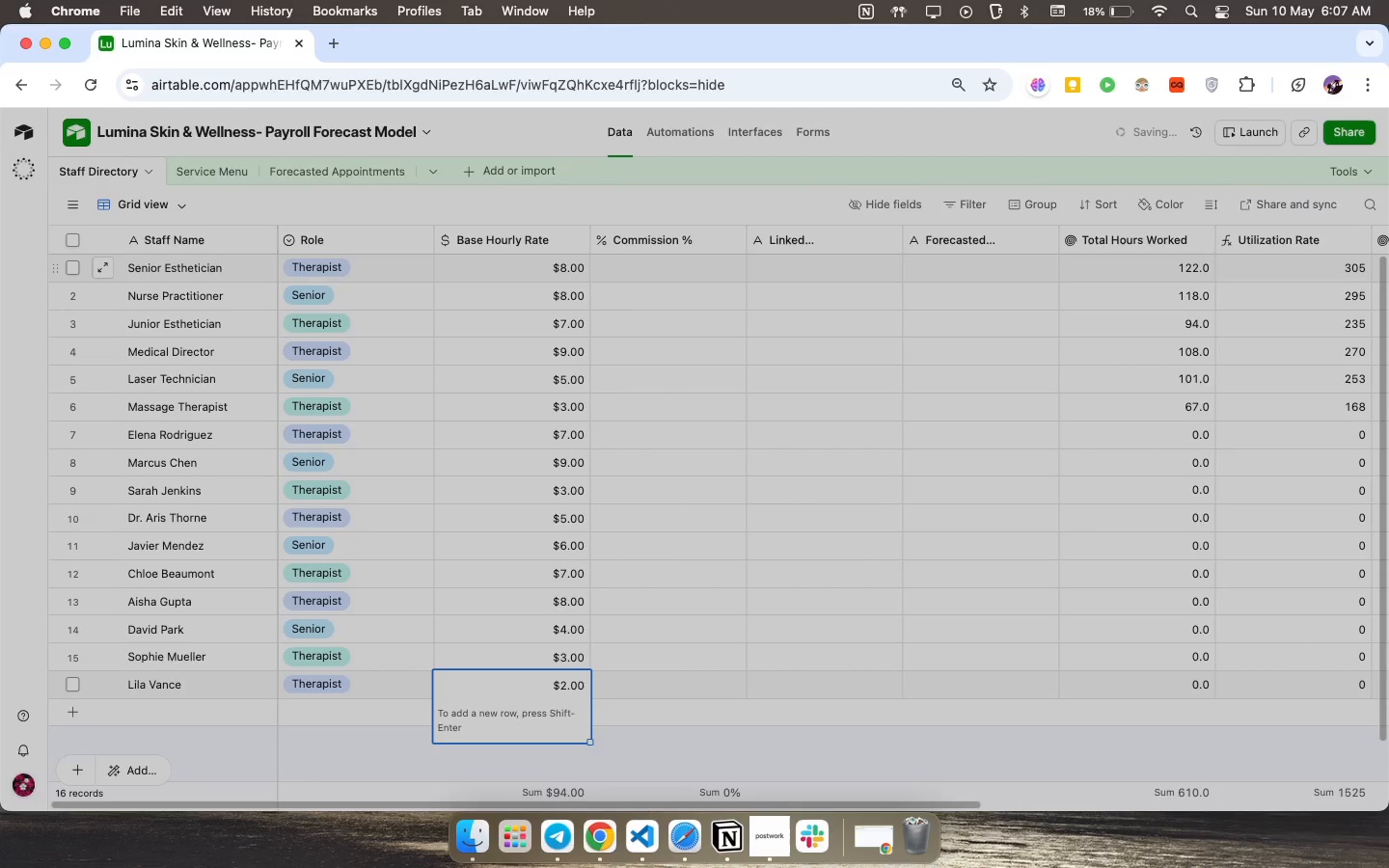 
scroll: coordinate [674, 281], scroll_direction: up, amount: 32.0
 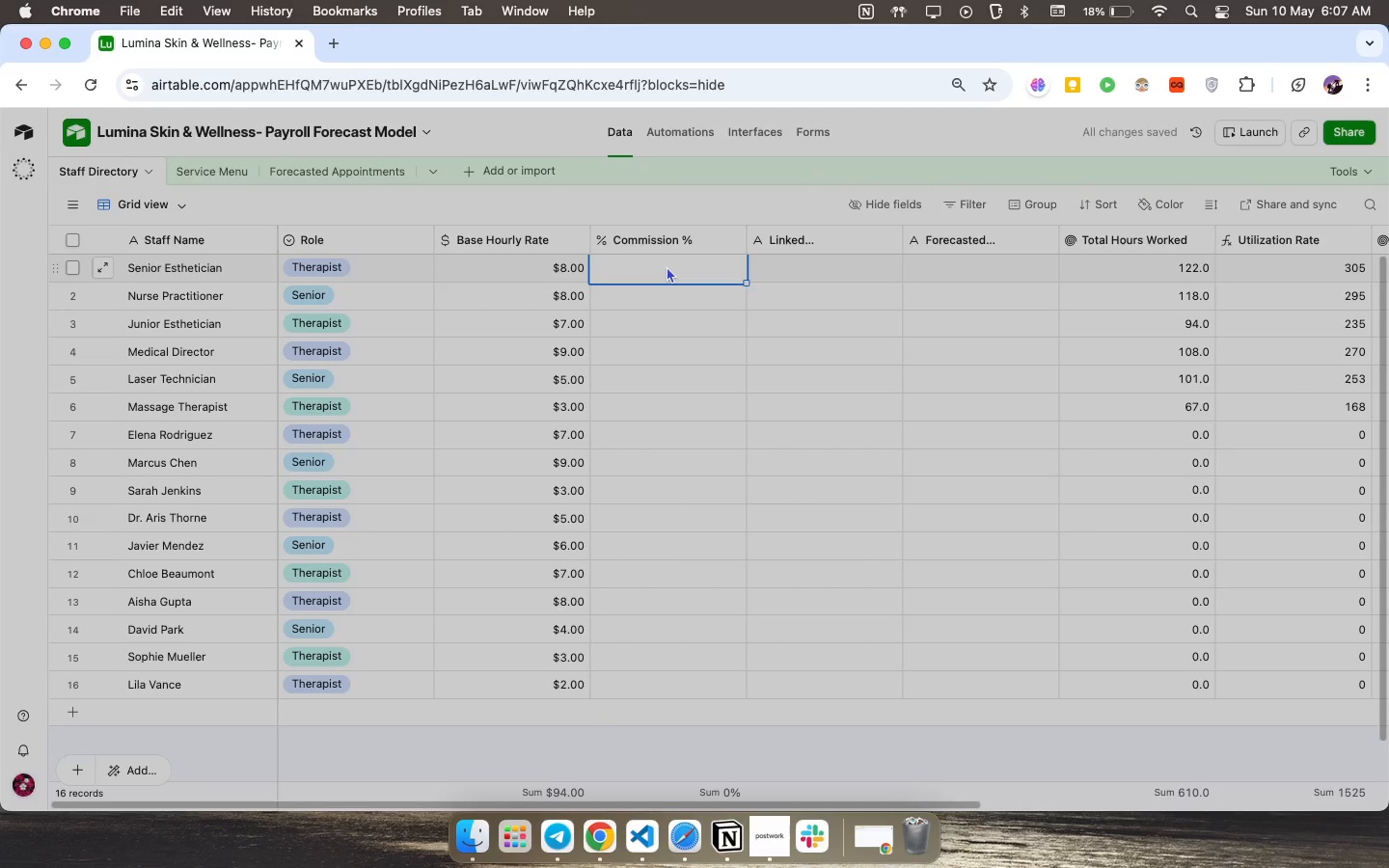 
key(7)
 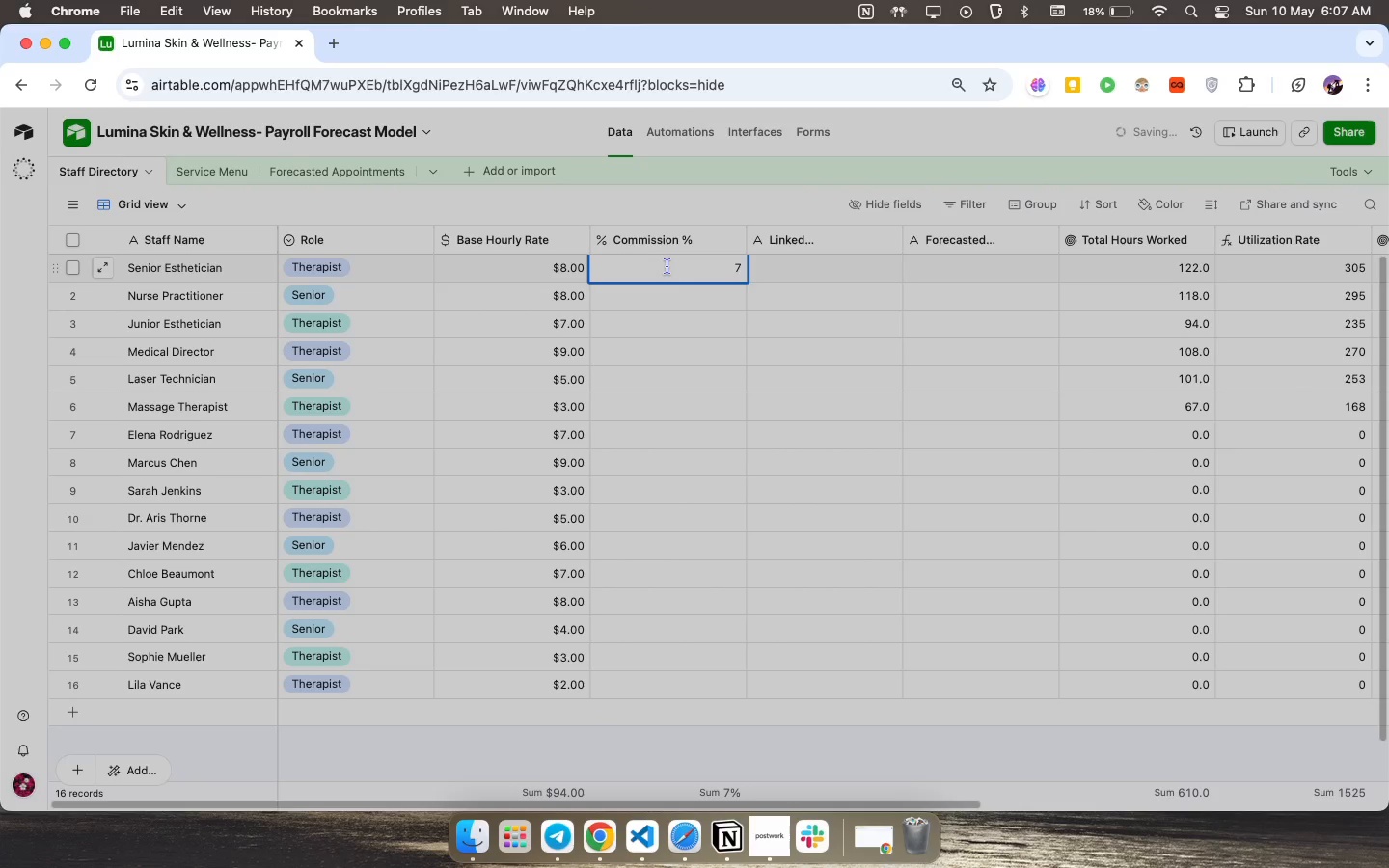 
key(Enter)
 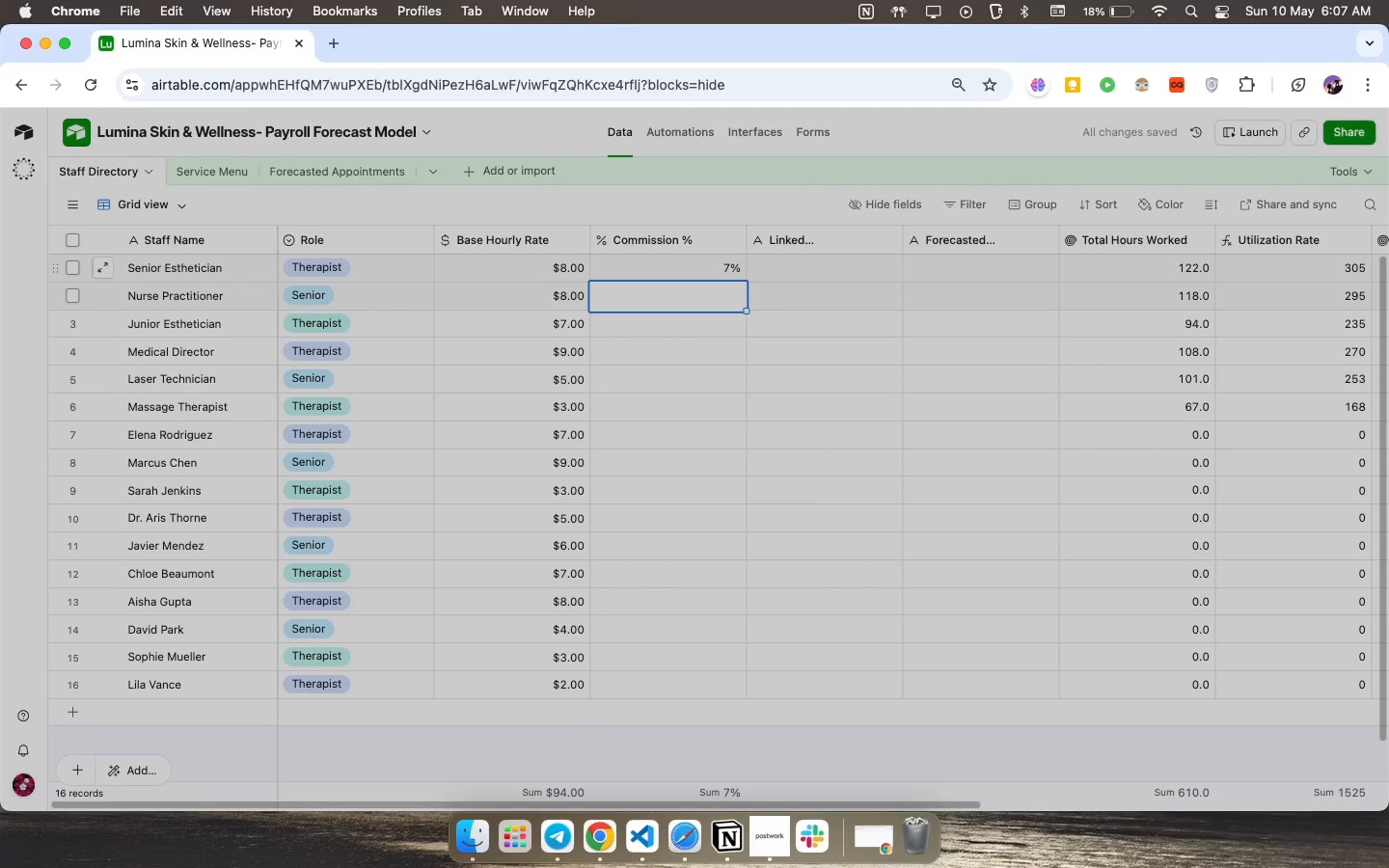 
key(6)
 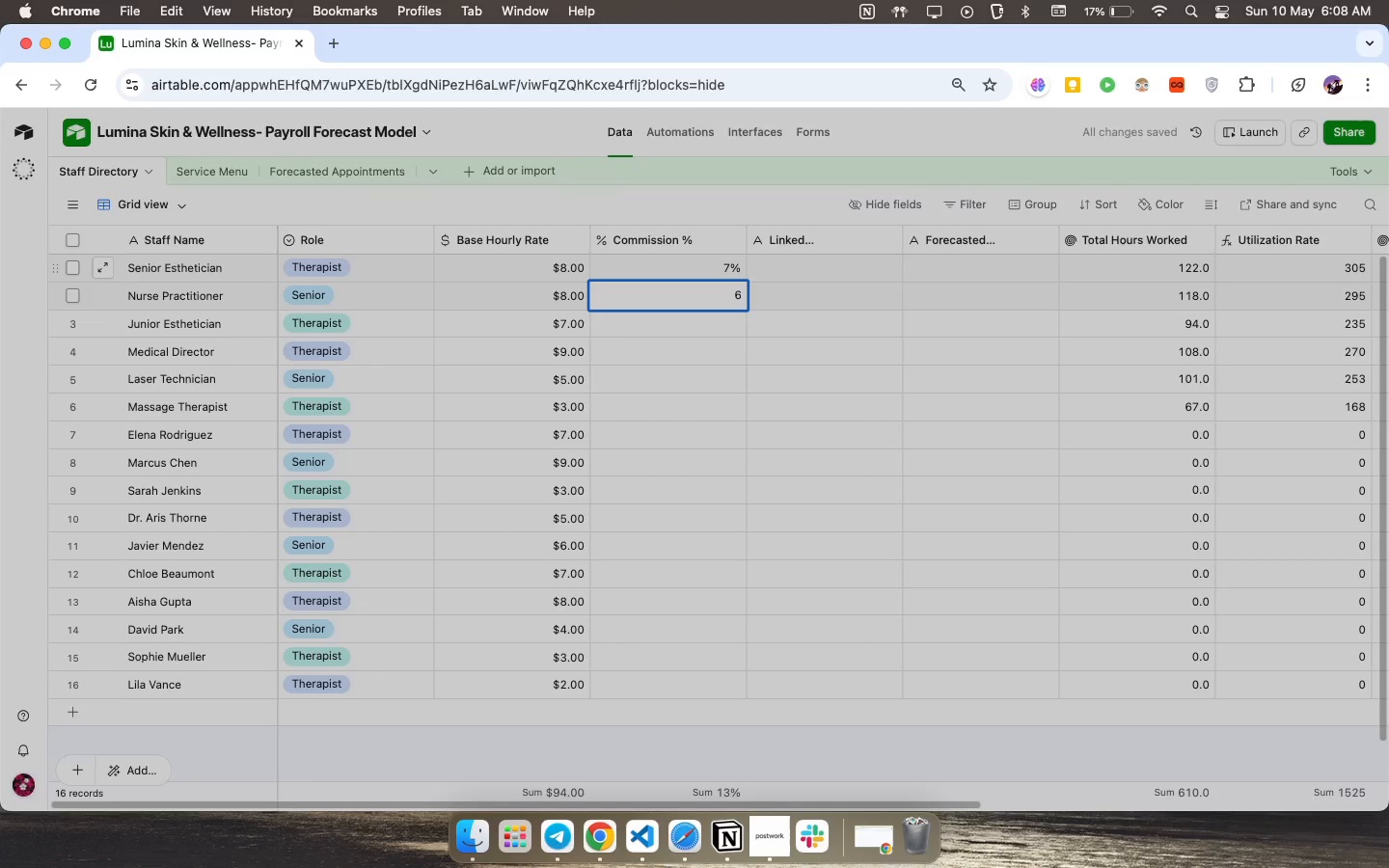 
key(Enter)
 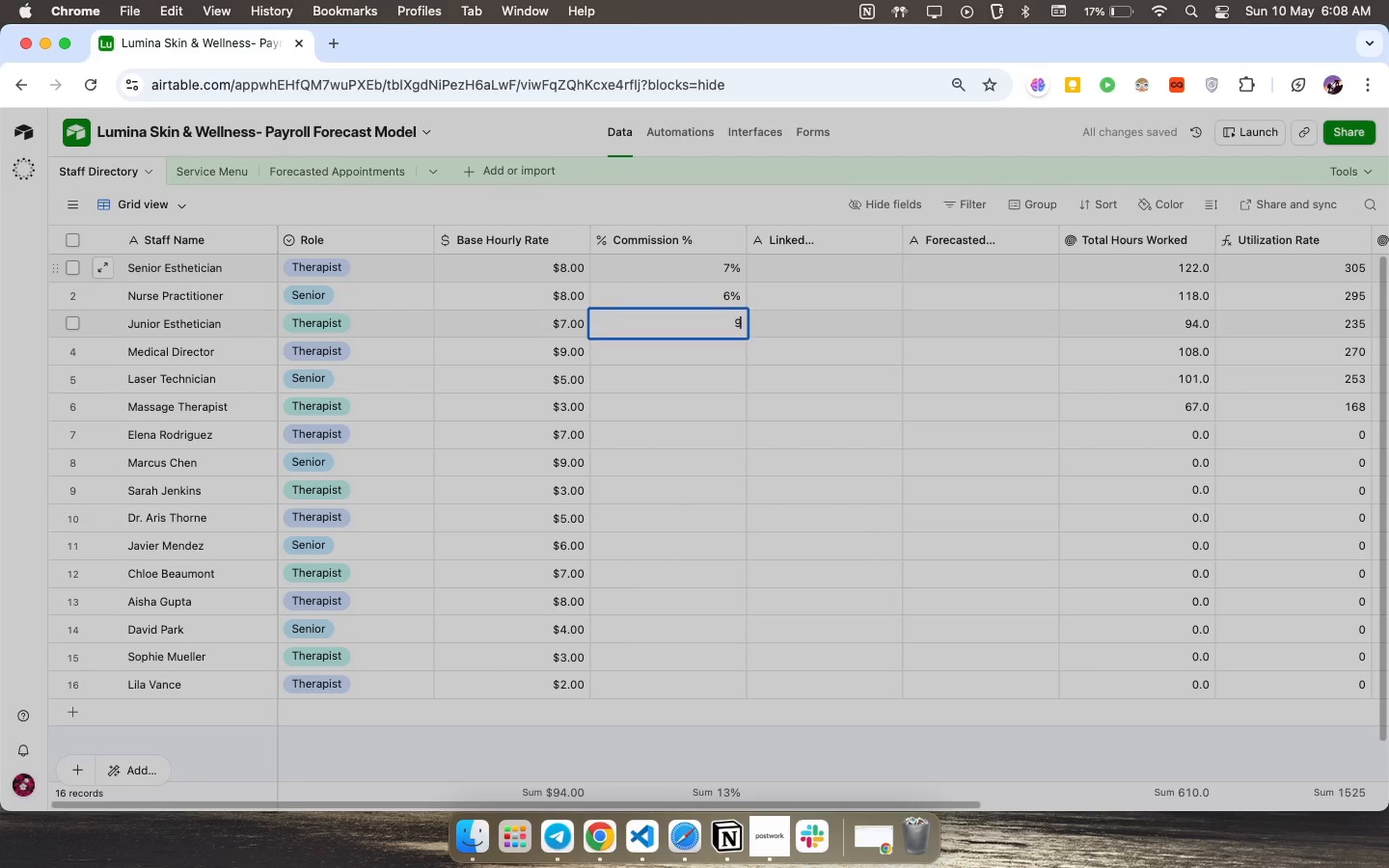 
key(9)
 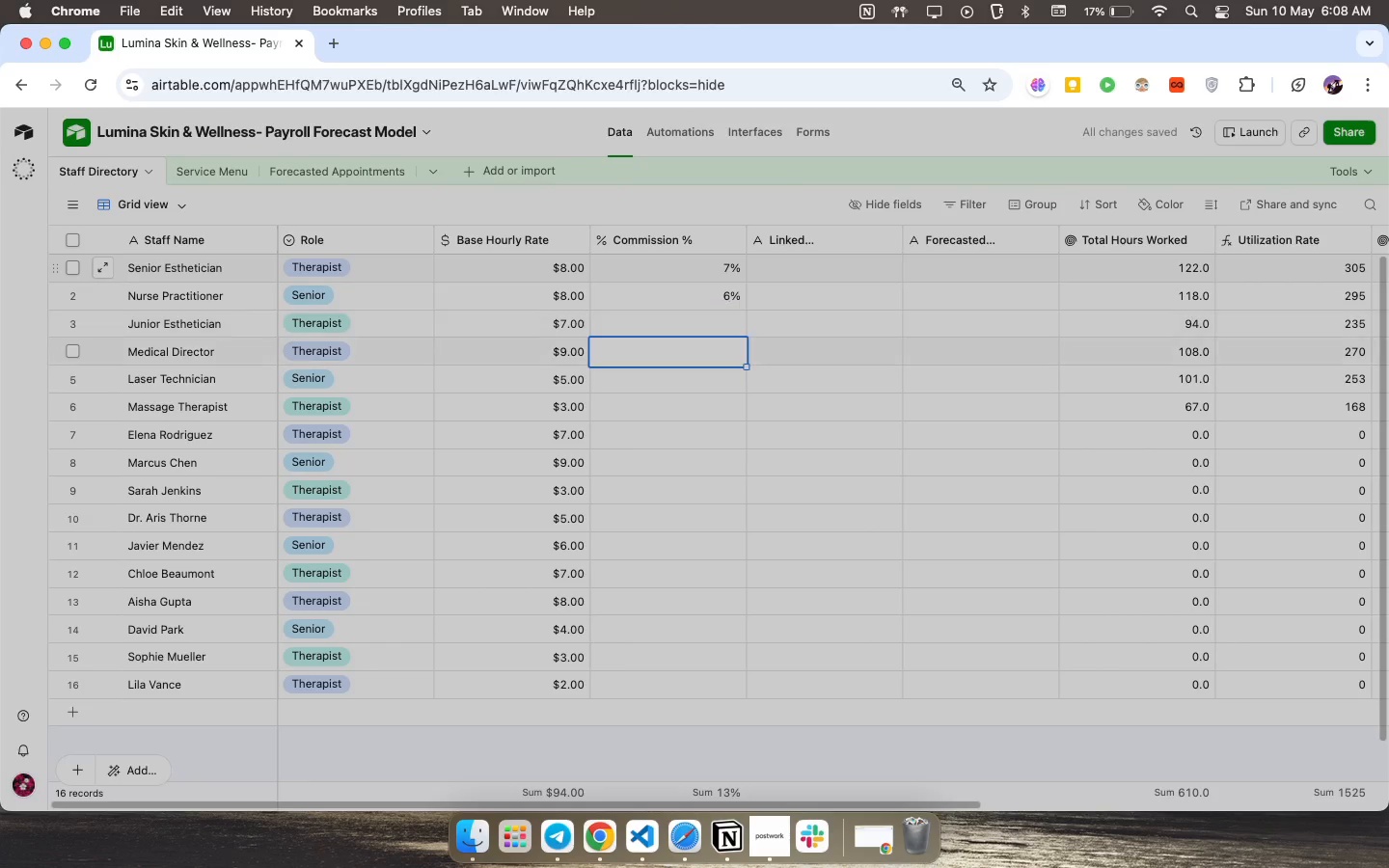 
key(Enter)
 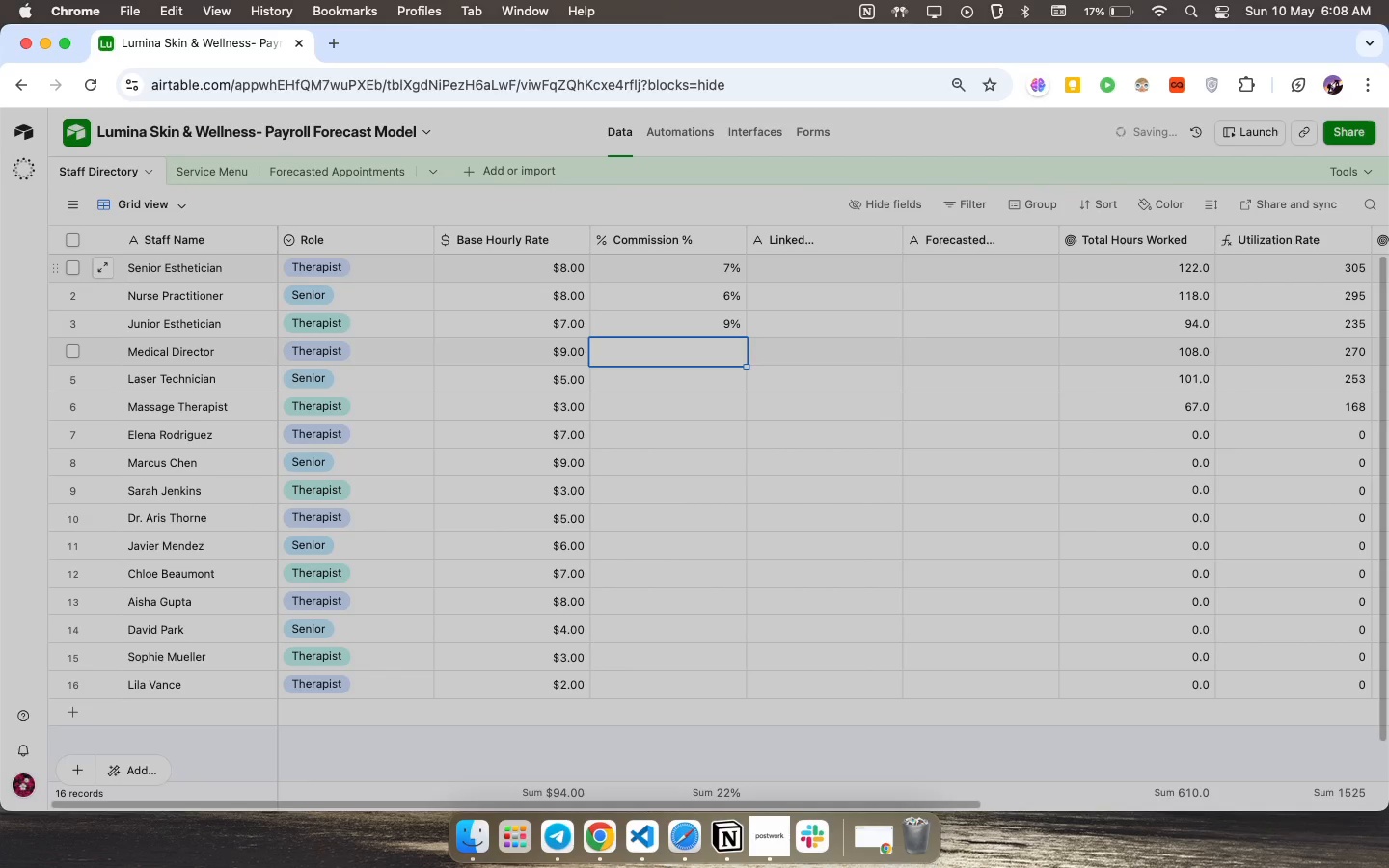 
key(6)
 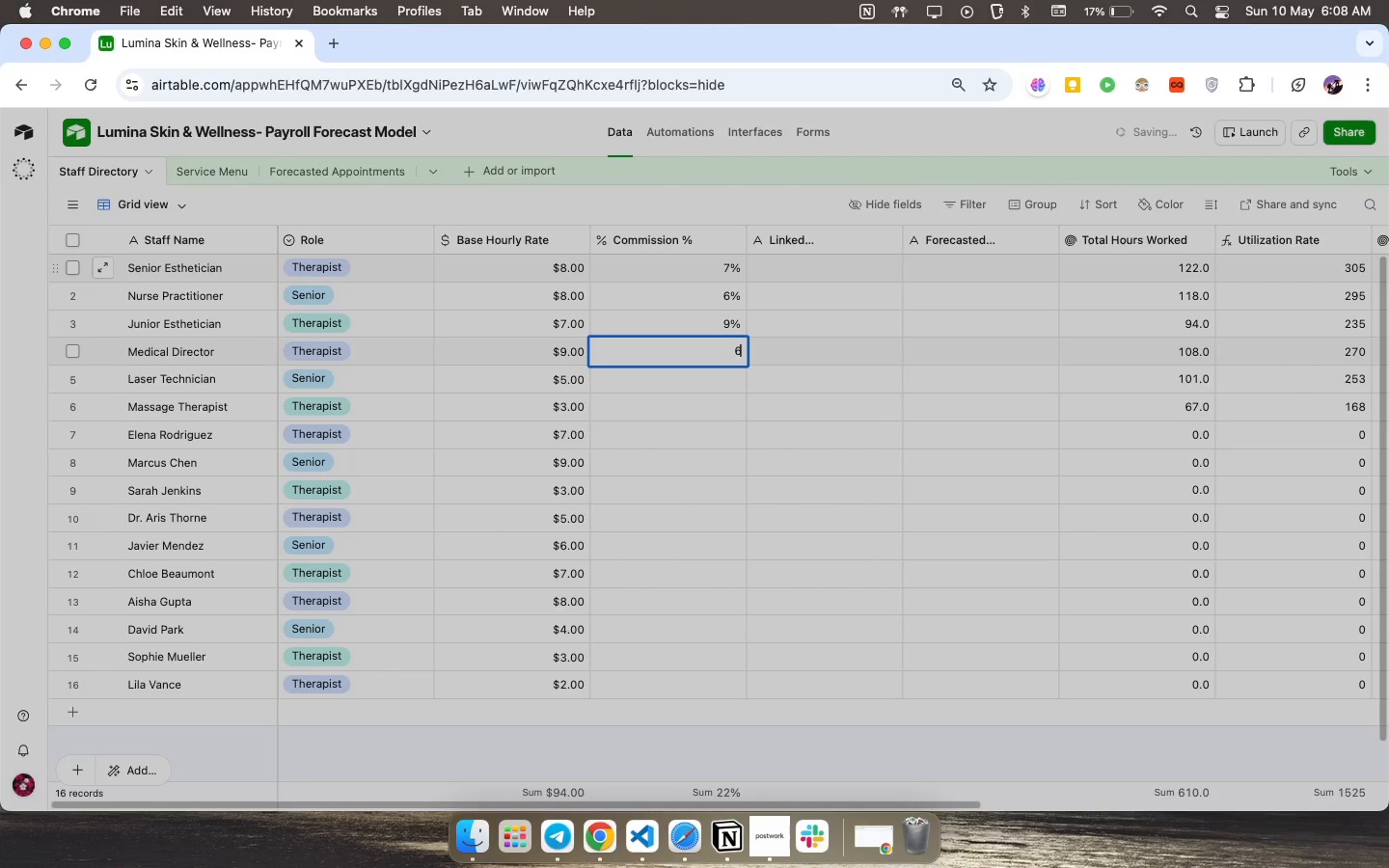 
key(Enter)
 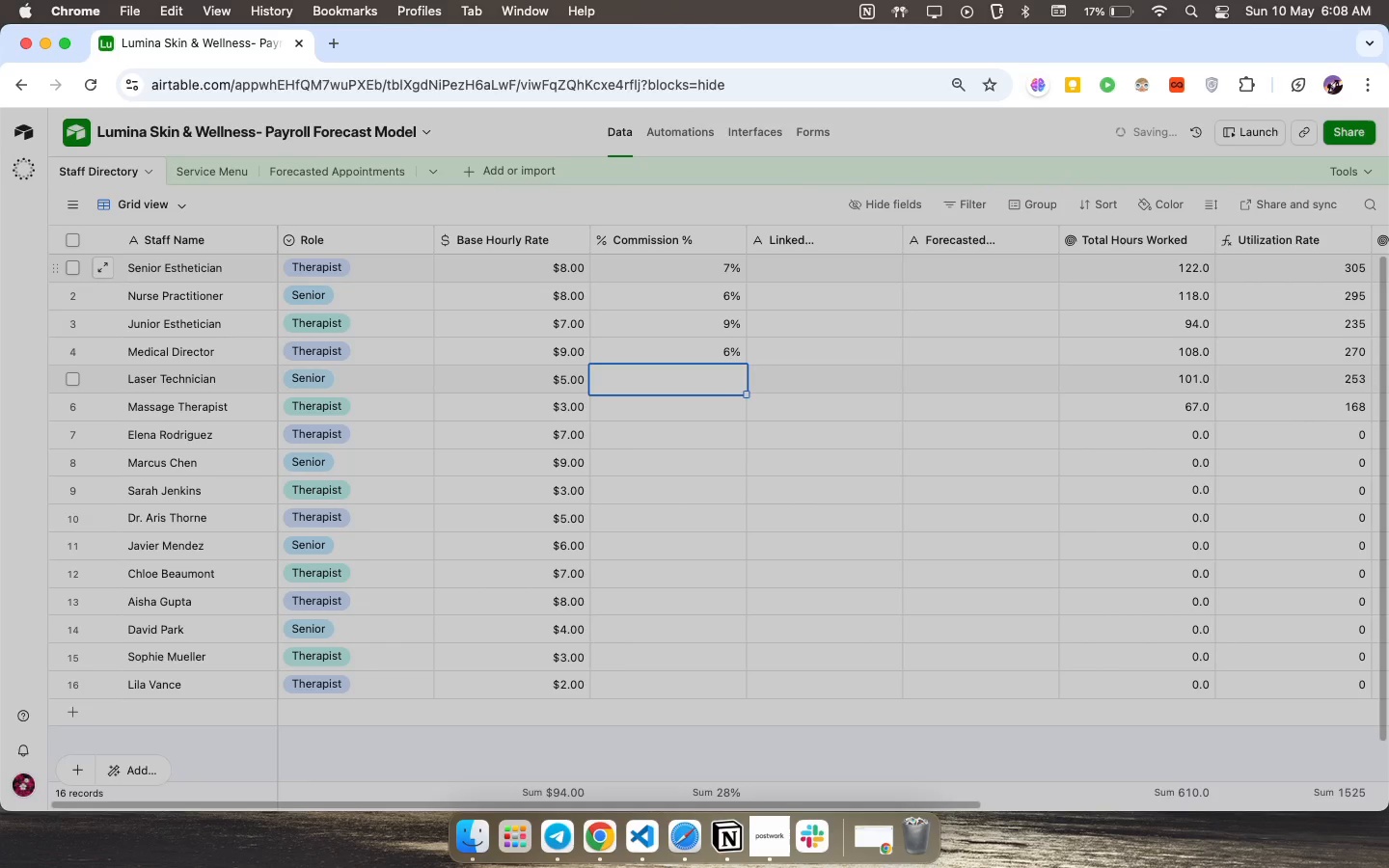 
key(9)
 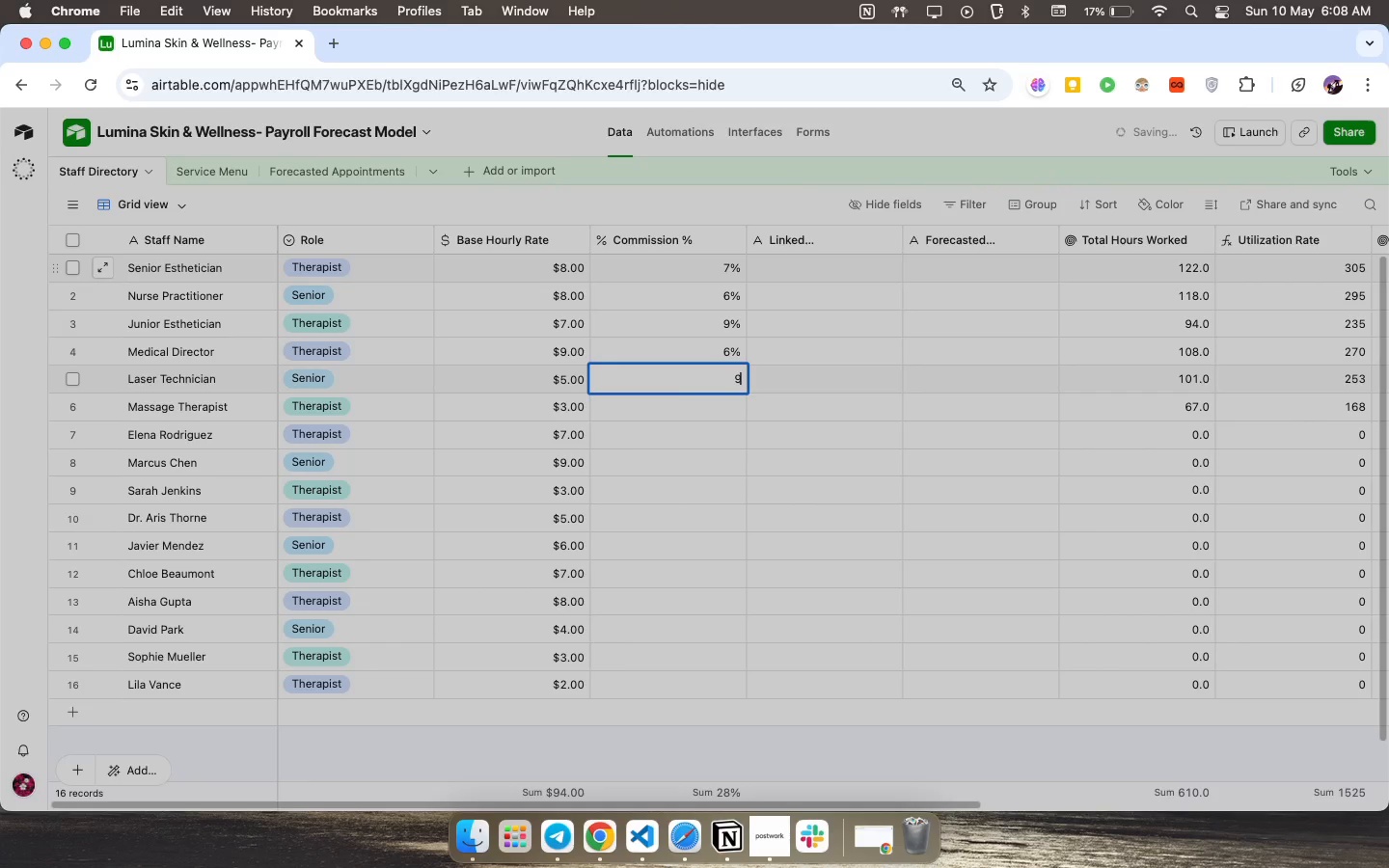 
key(Enter)
 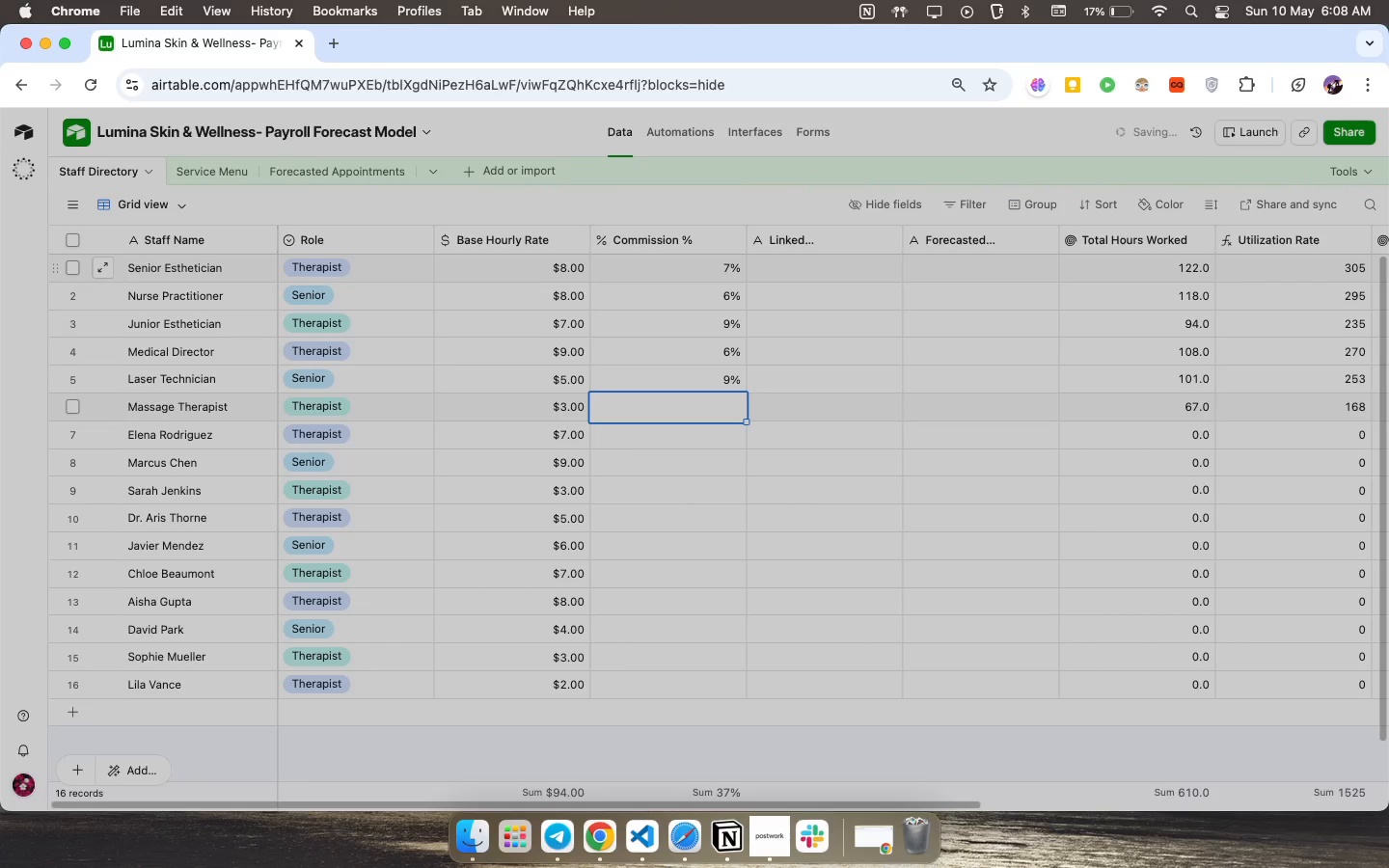 
key(8)
 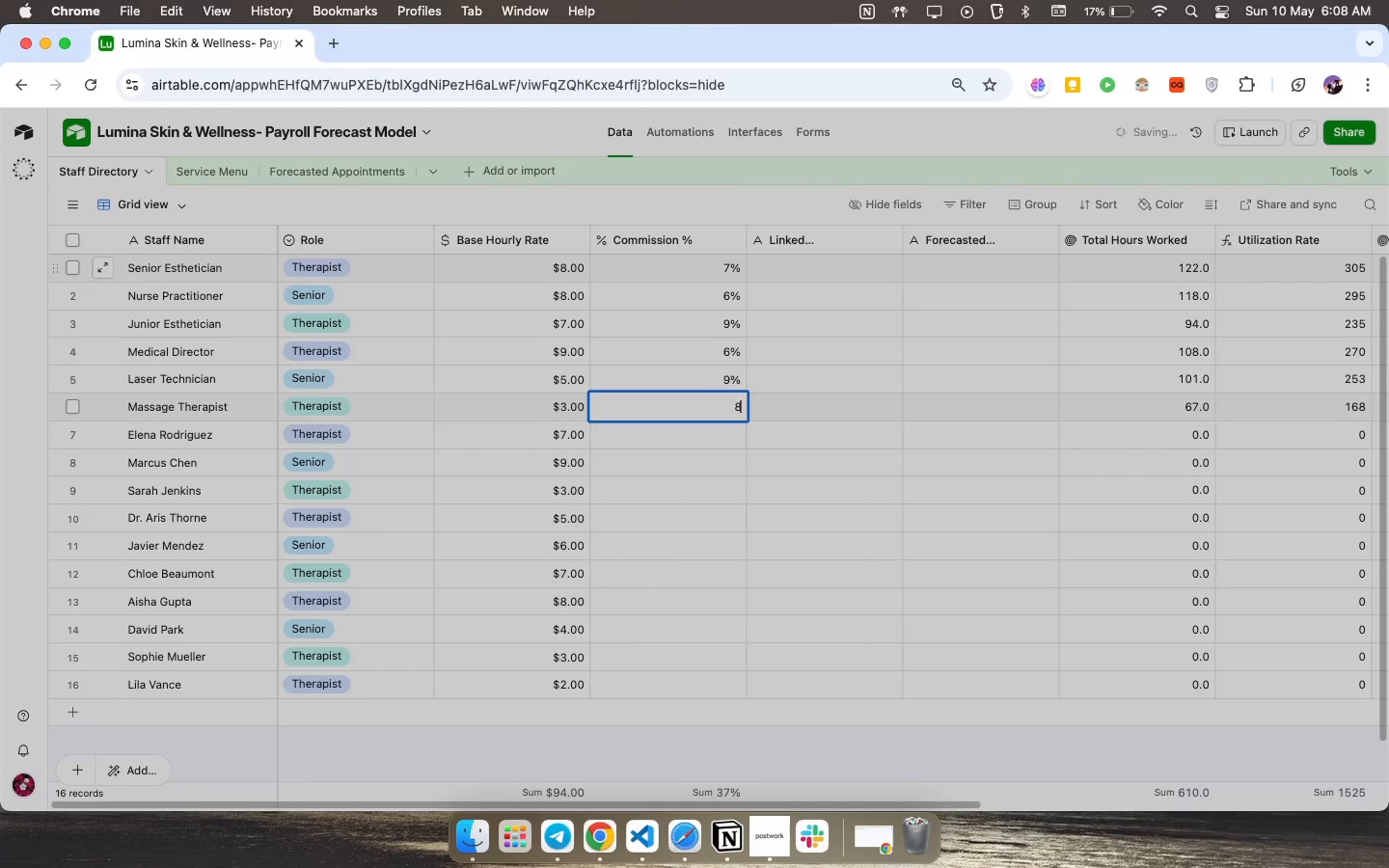 
key(Enter)
 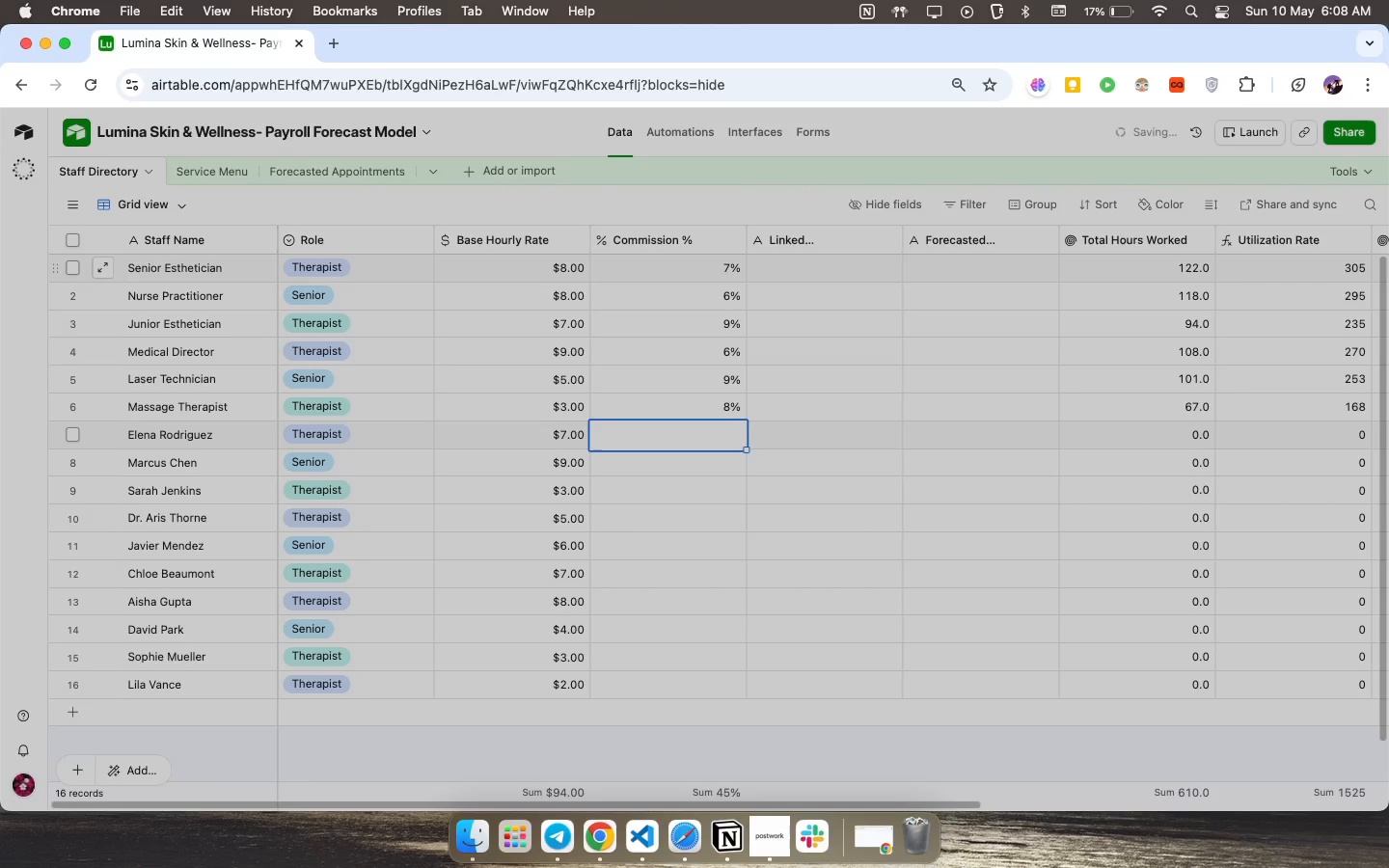 
key(7)
 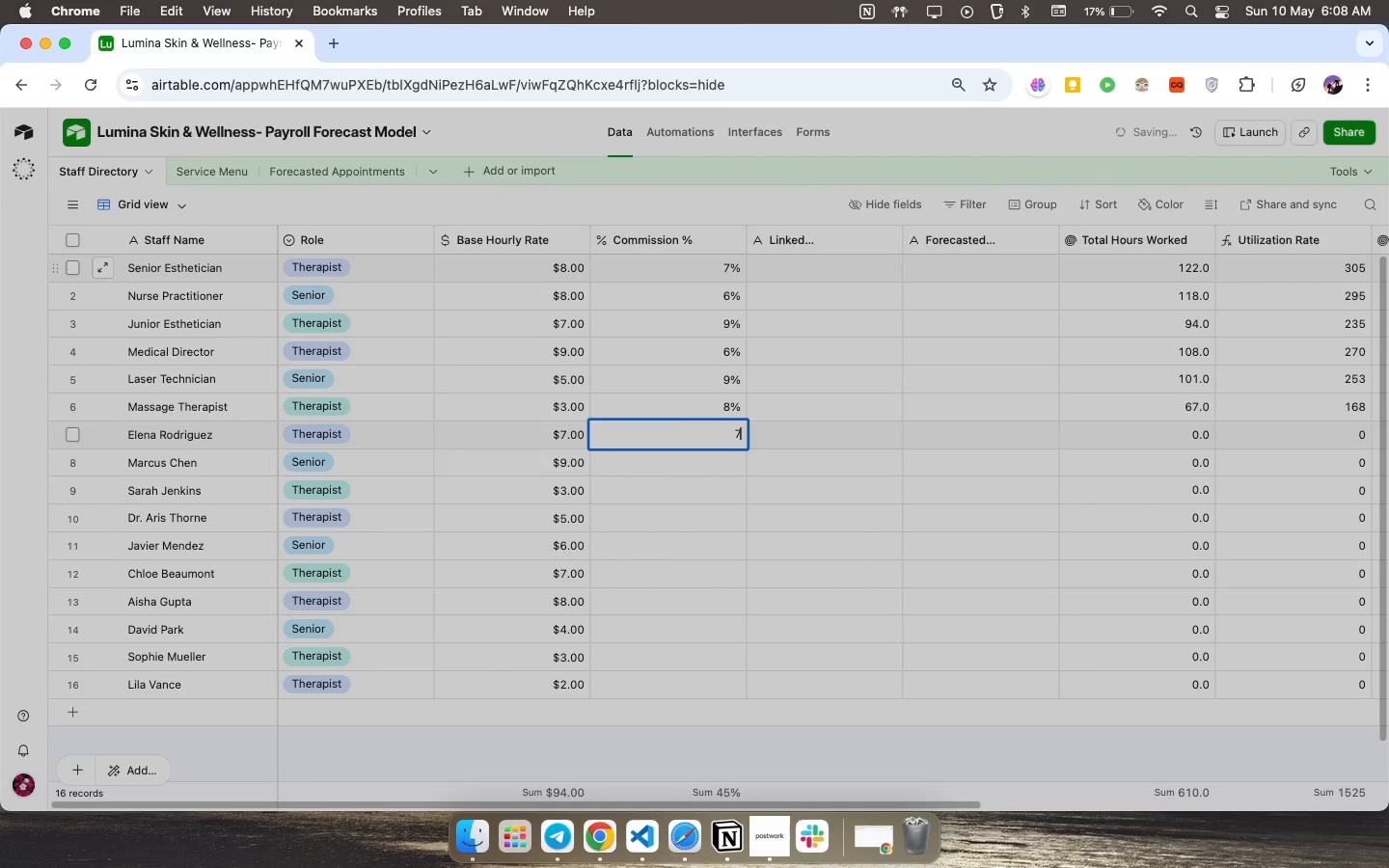 
key(Enter)
 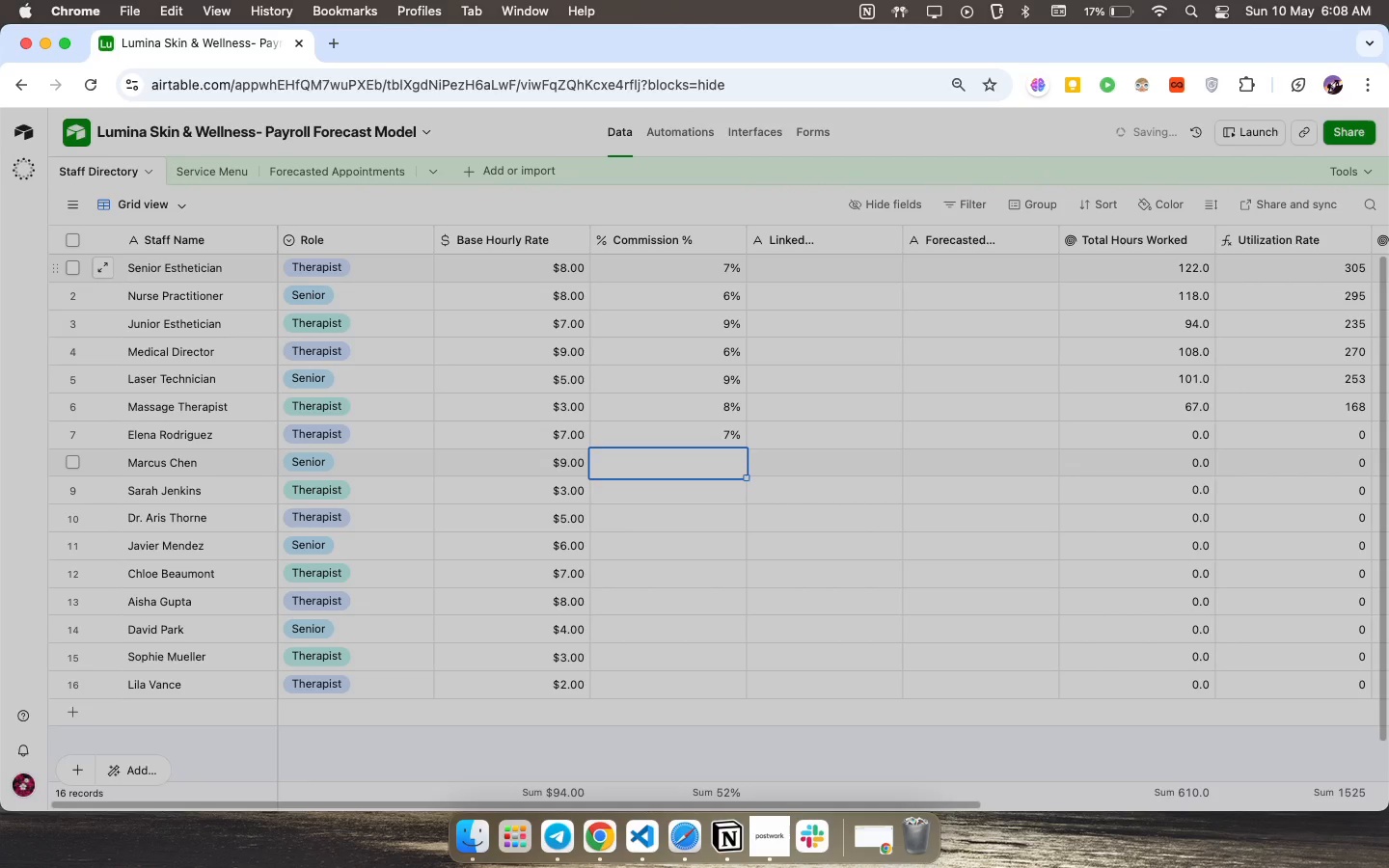 
key(6)
 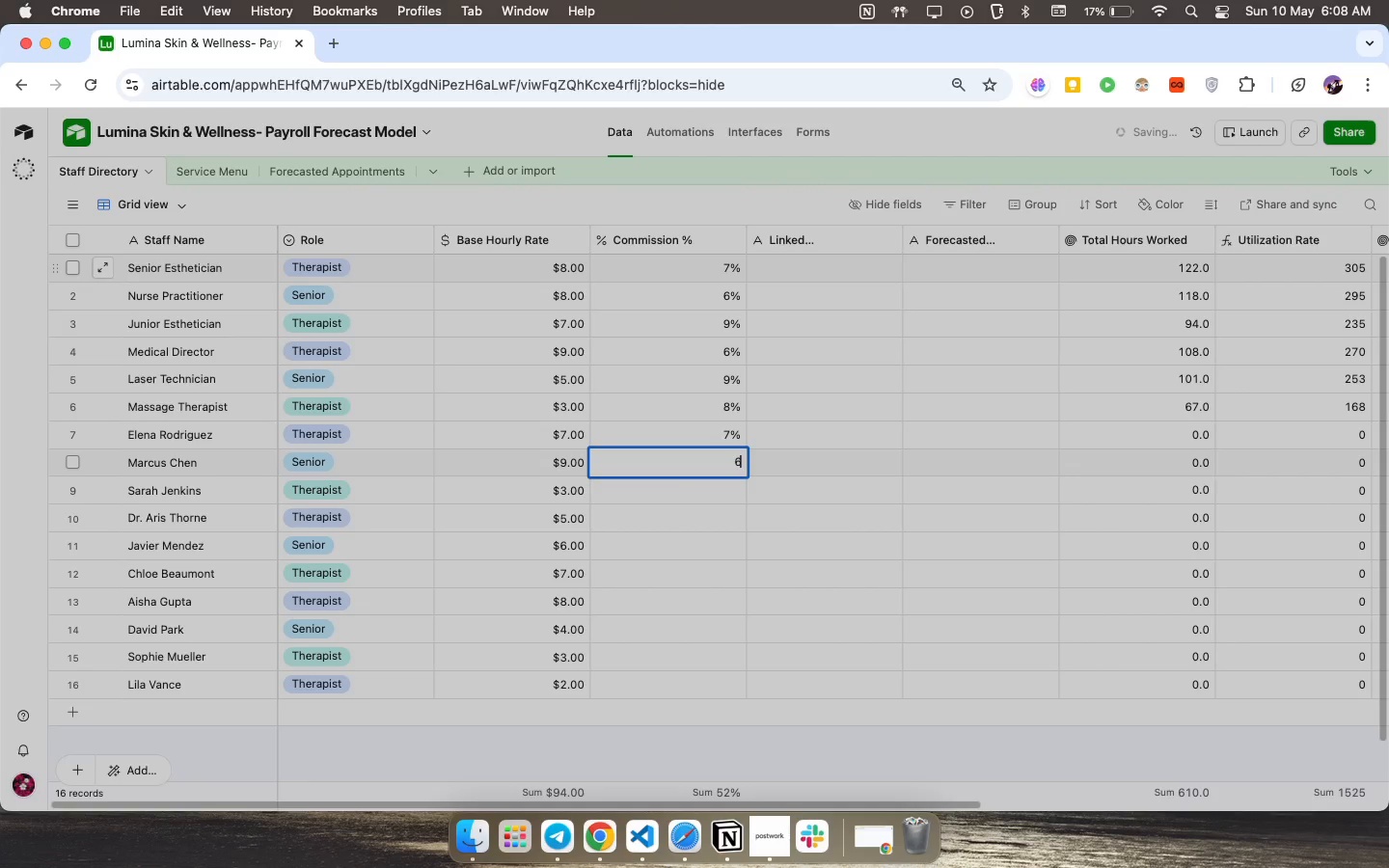 
key(Enter)
 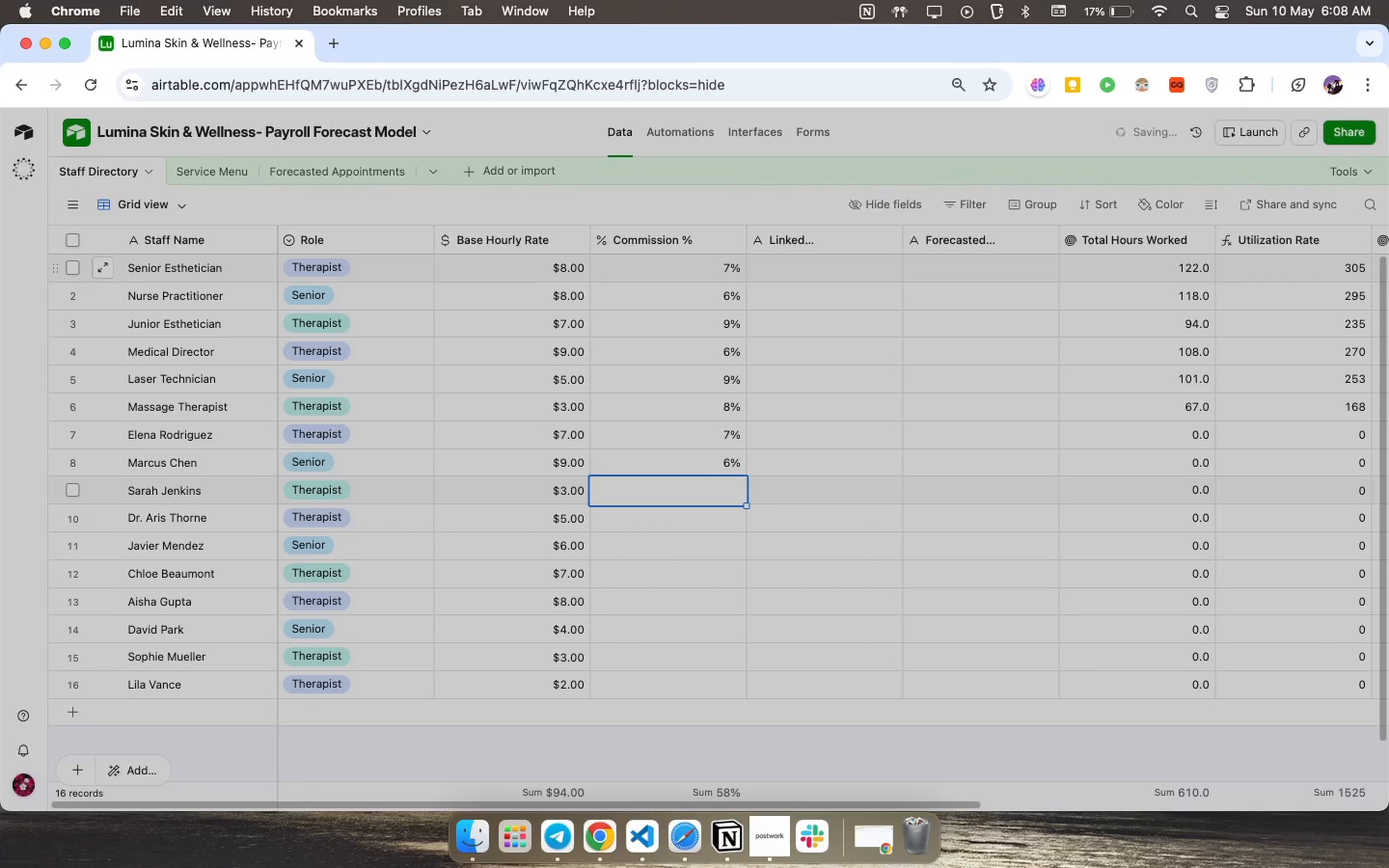 
key(8)
 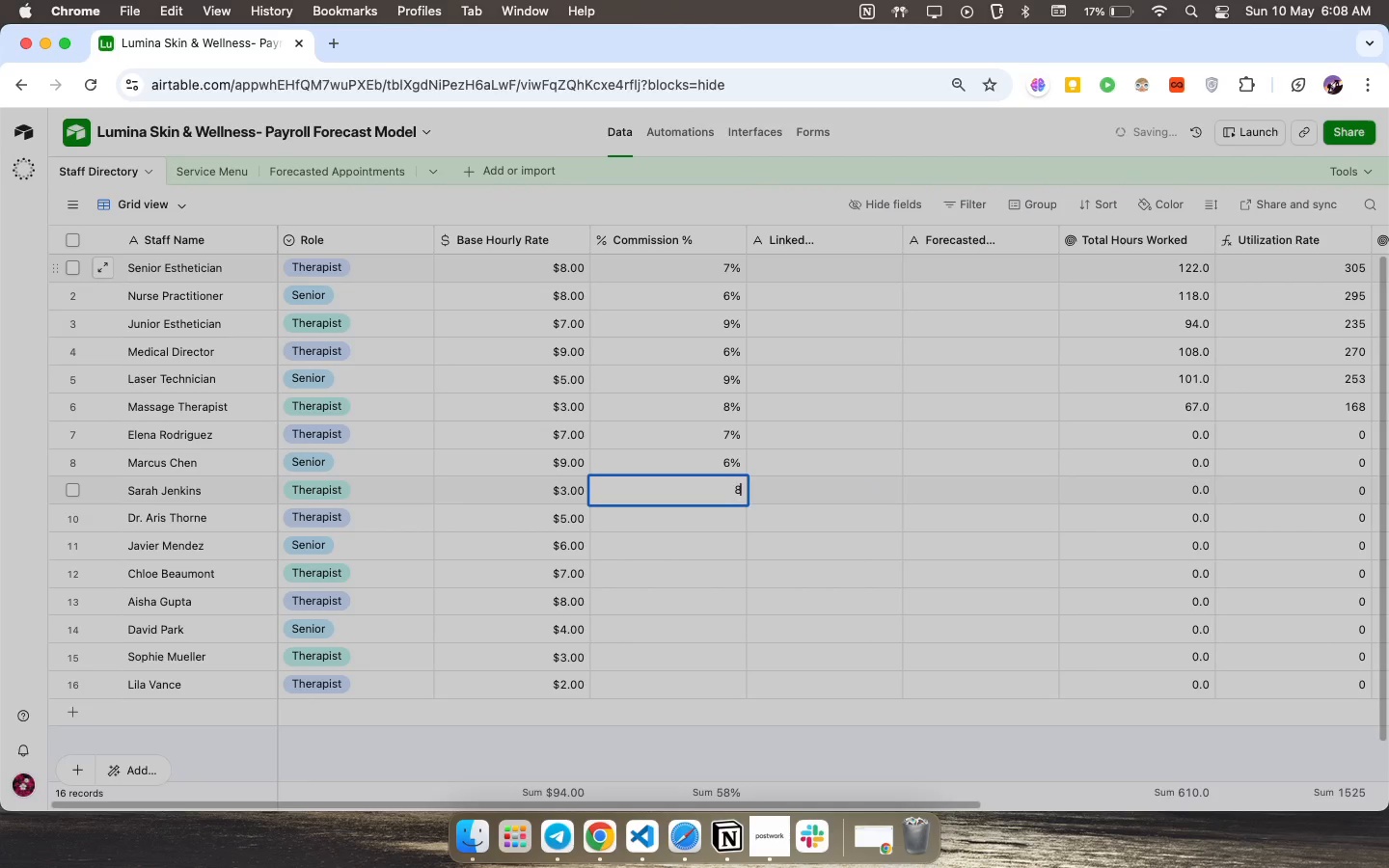 
key(Enter)
 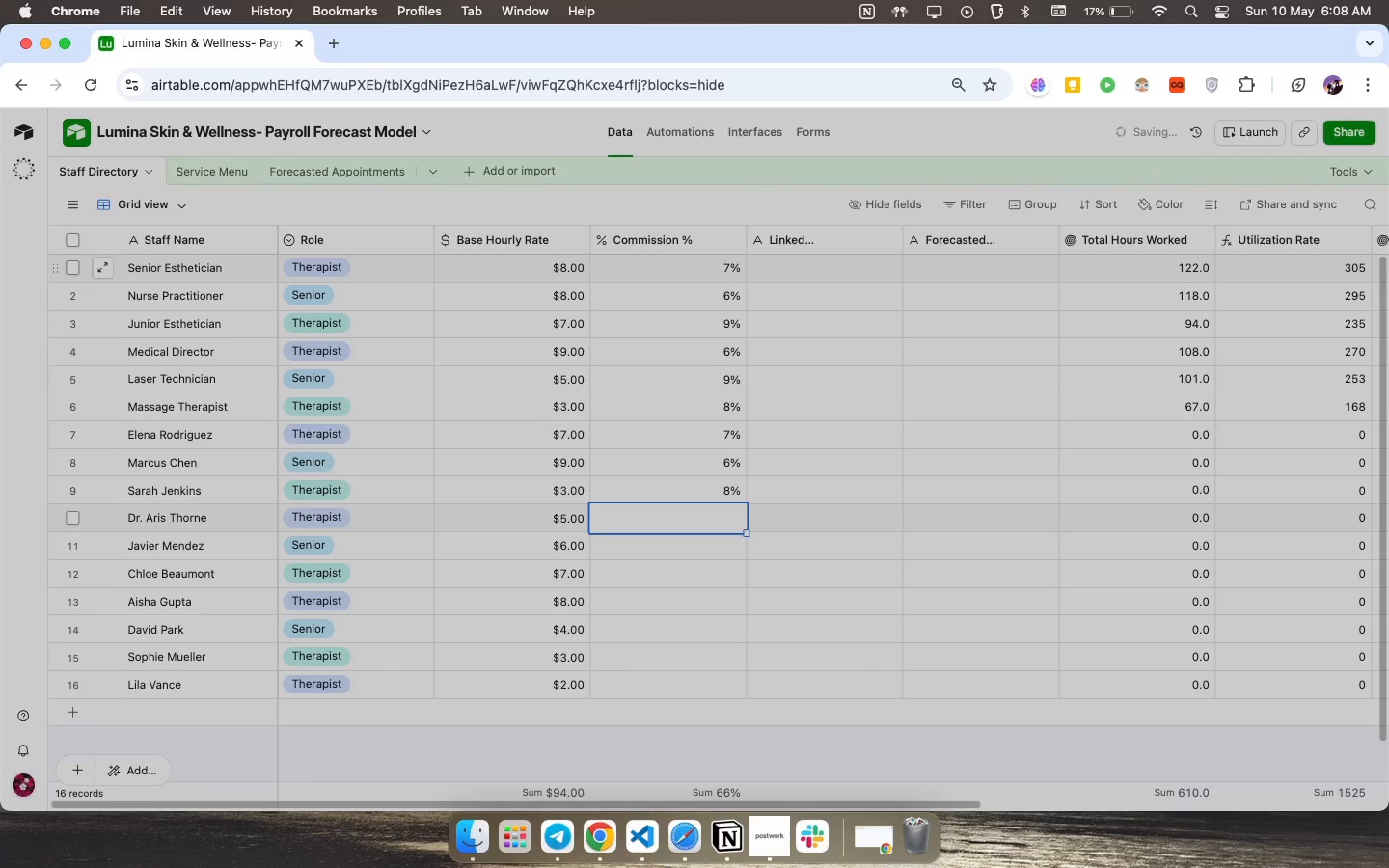 
key(9)
 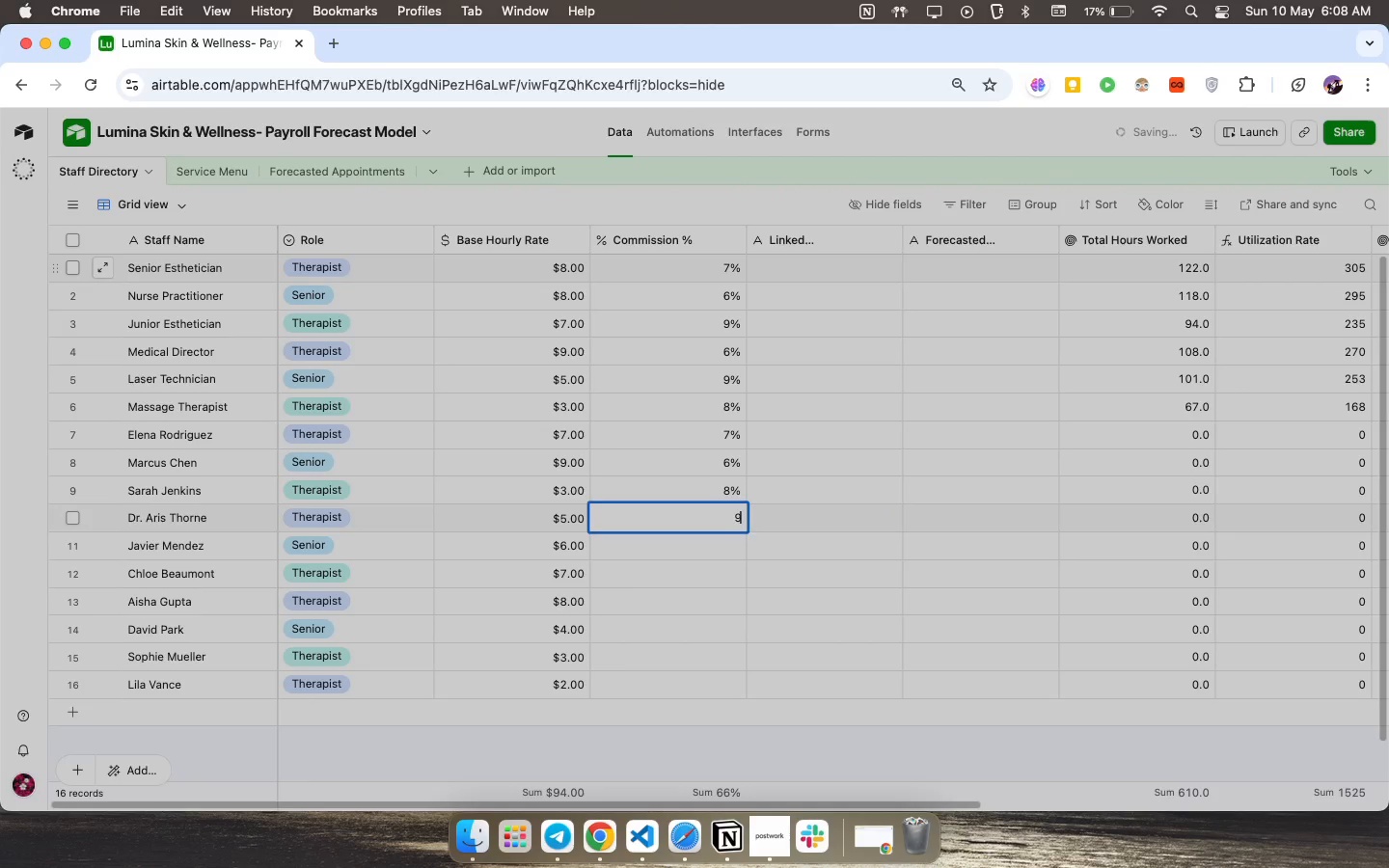 
key(Enter)
 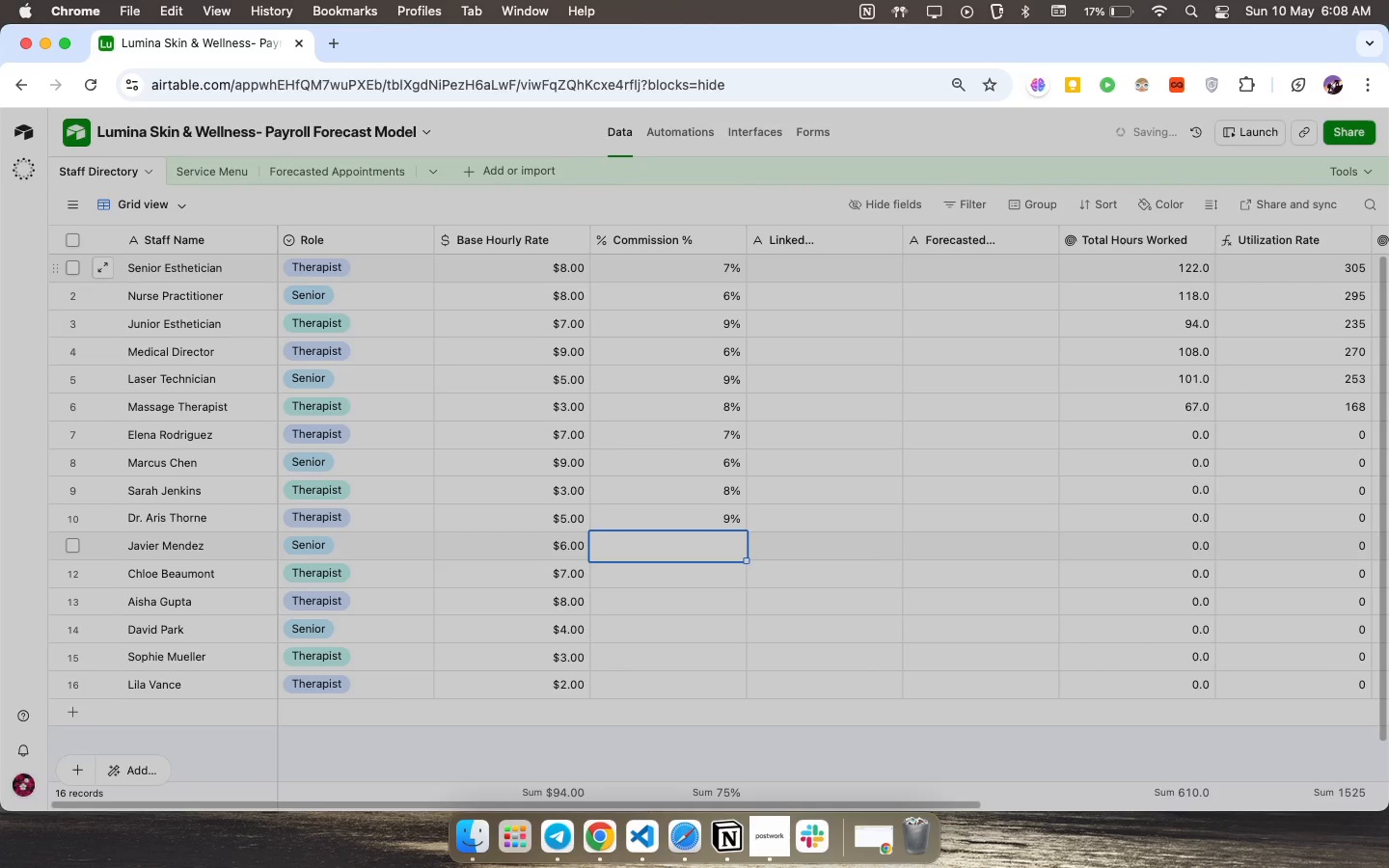 
key(8)
 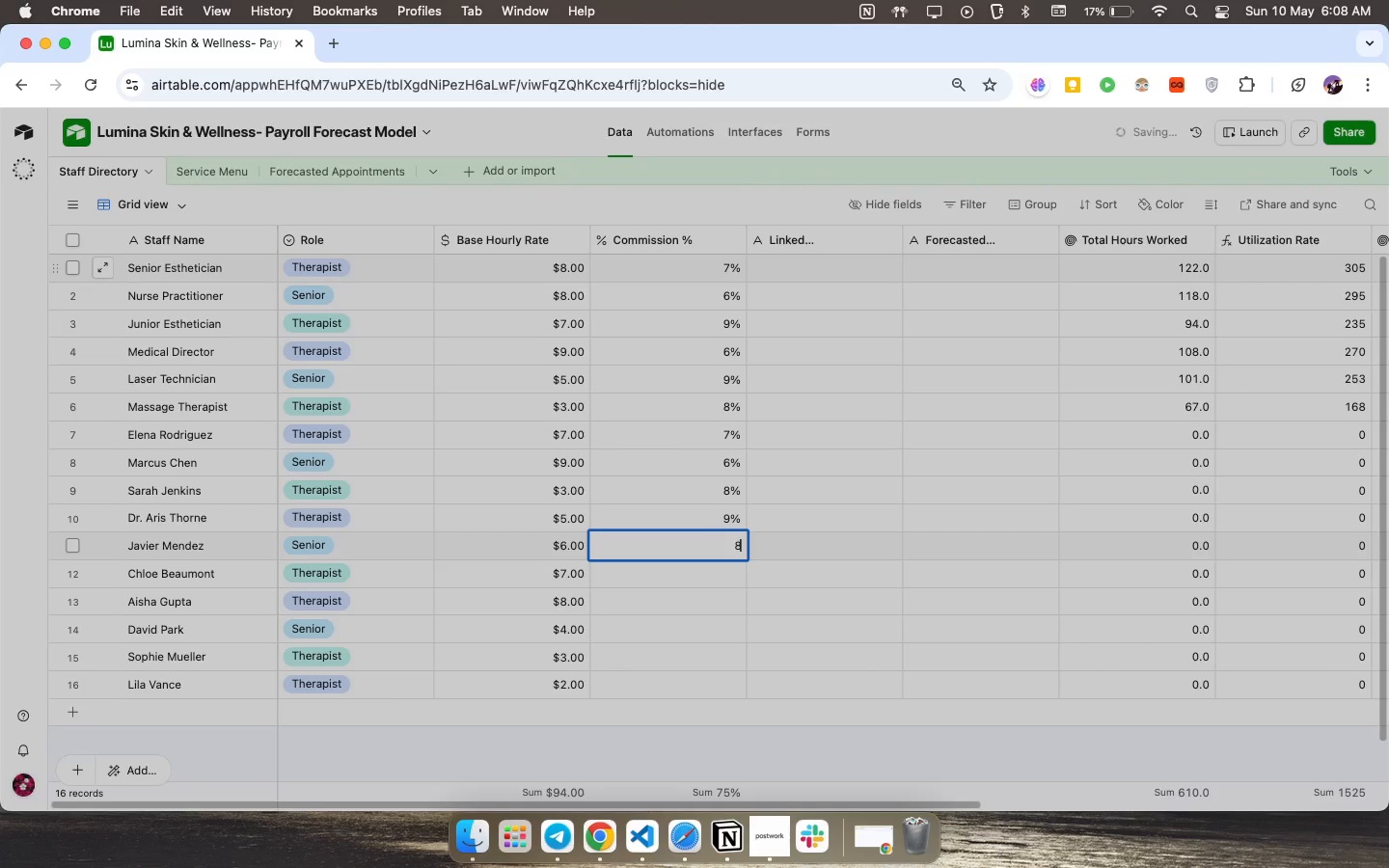 
key(Enter)
 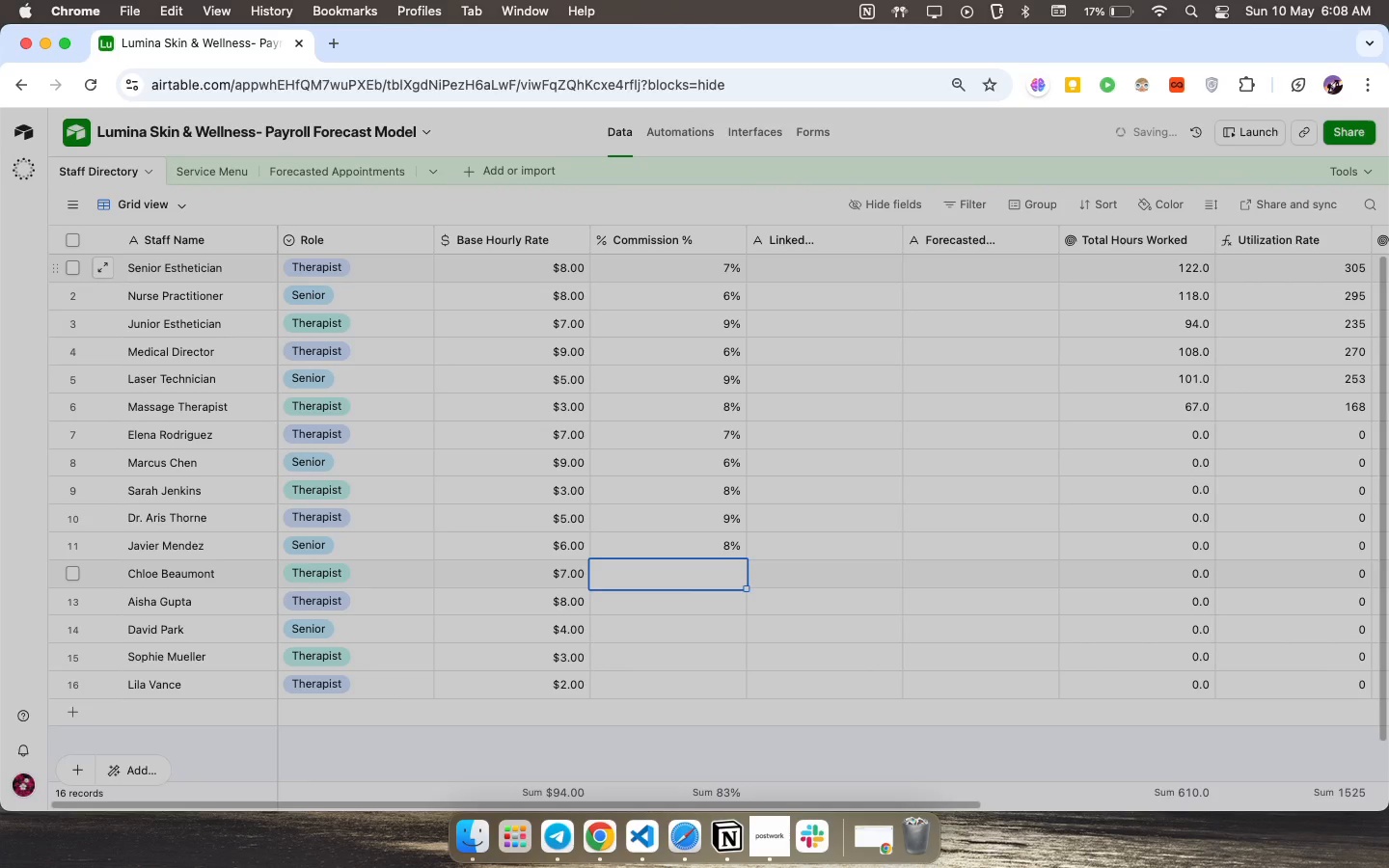 
key(6)
 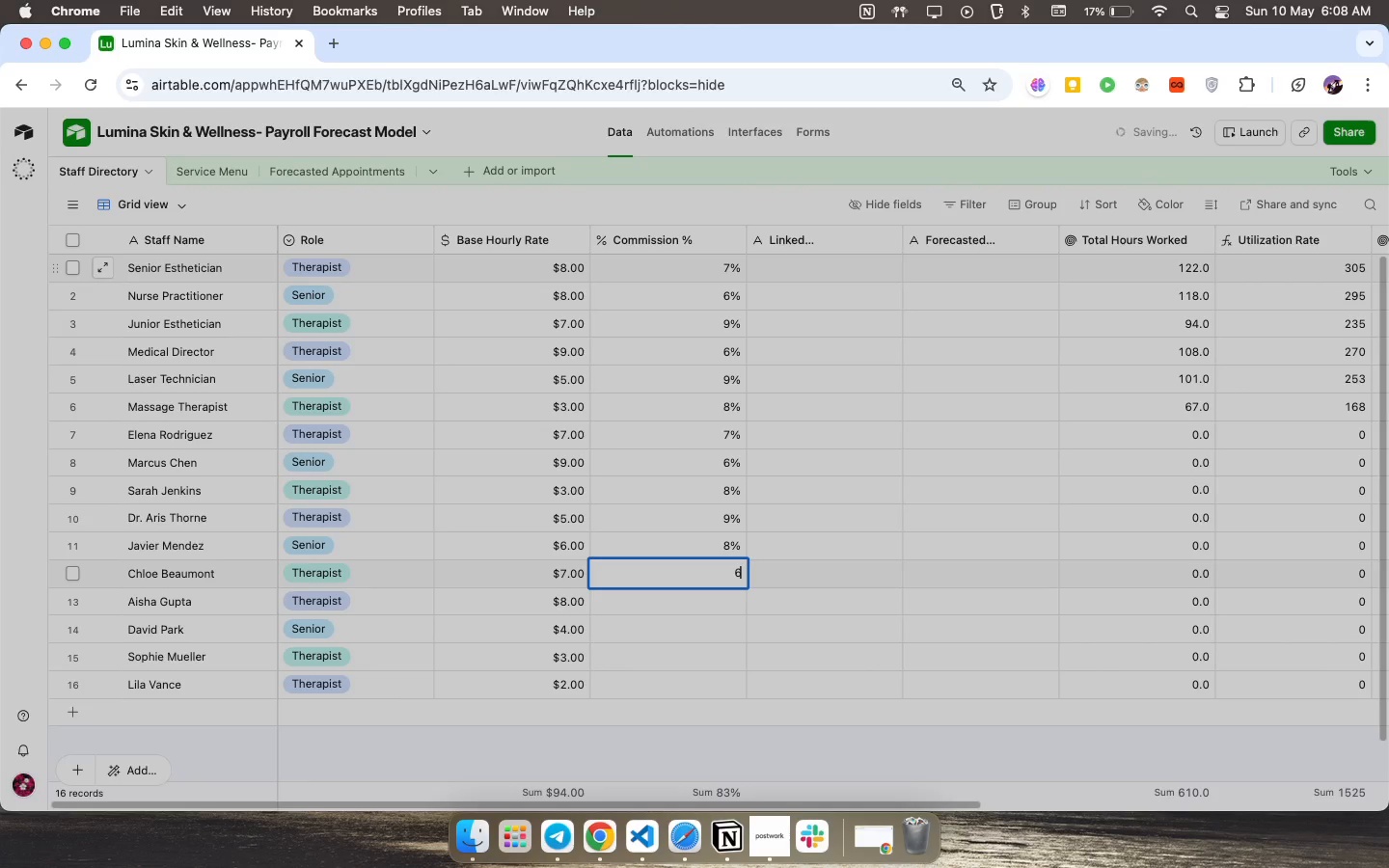 
key(Enter)
 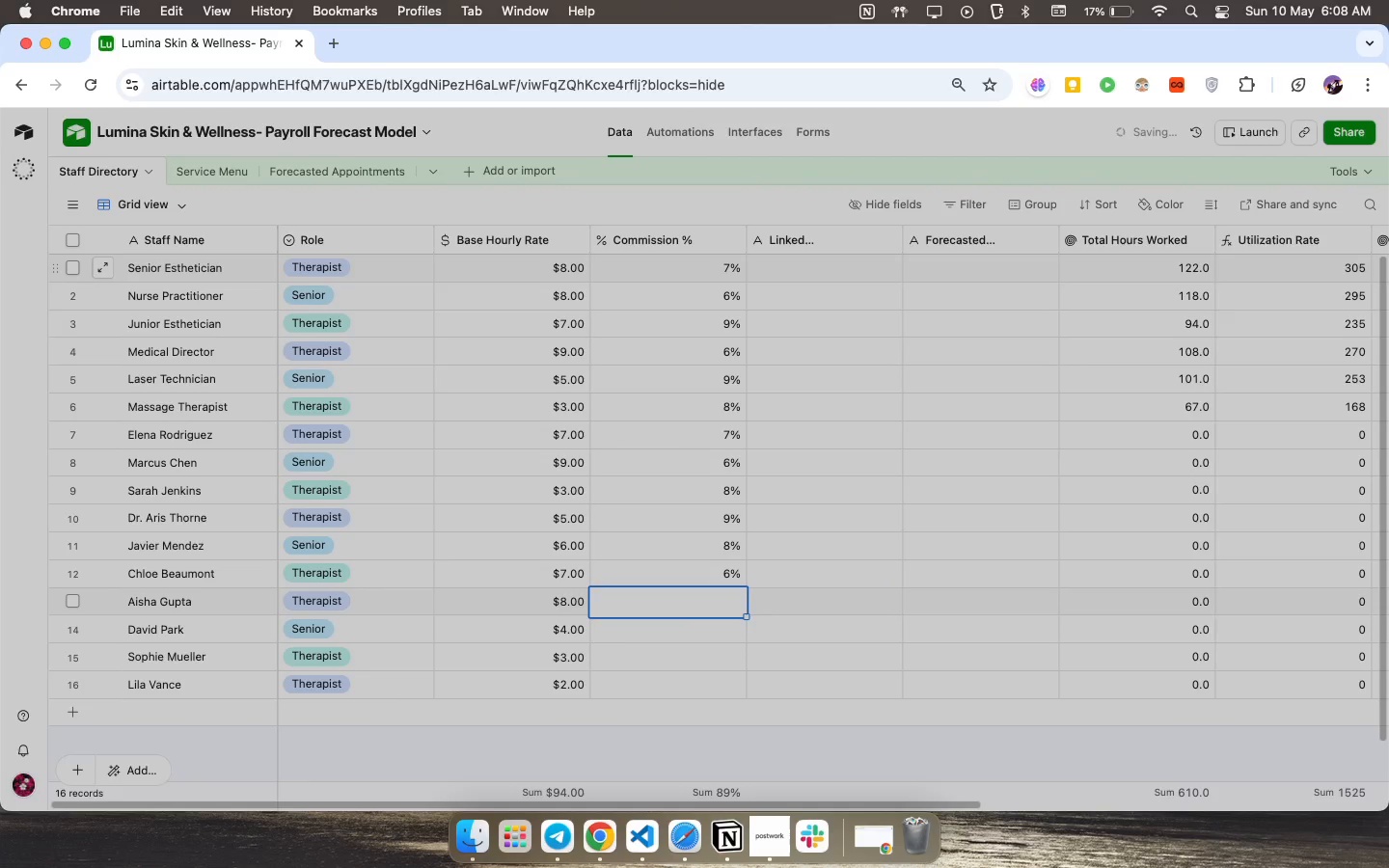 
key(5)
 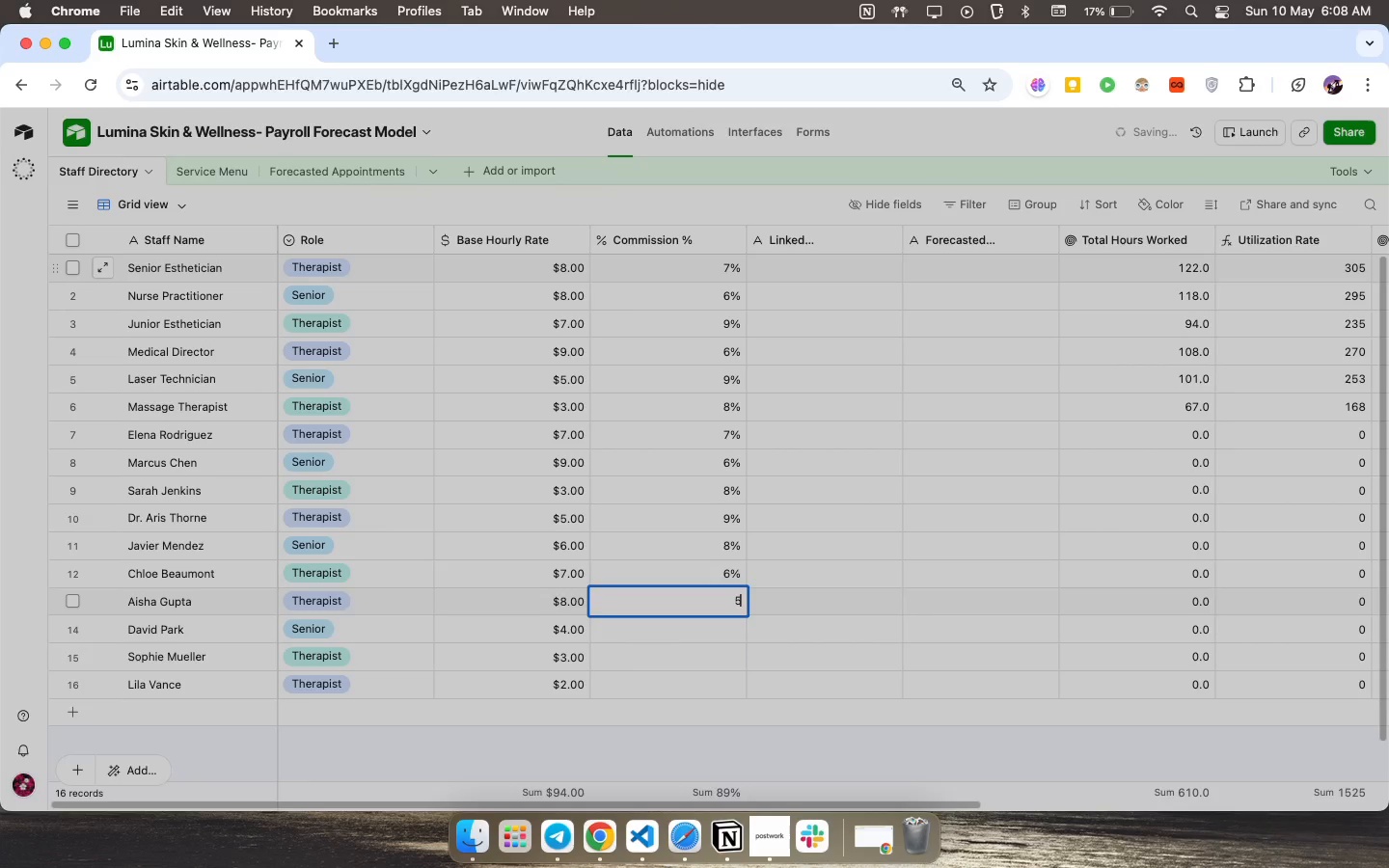 
key(Enter)
 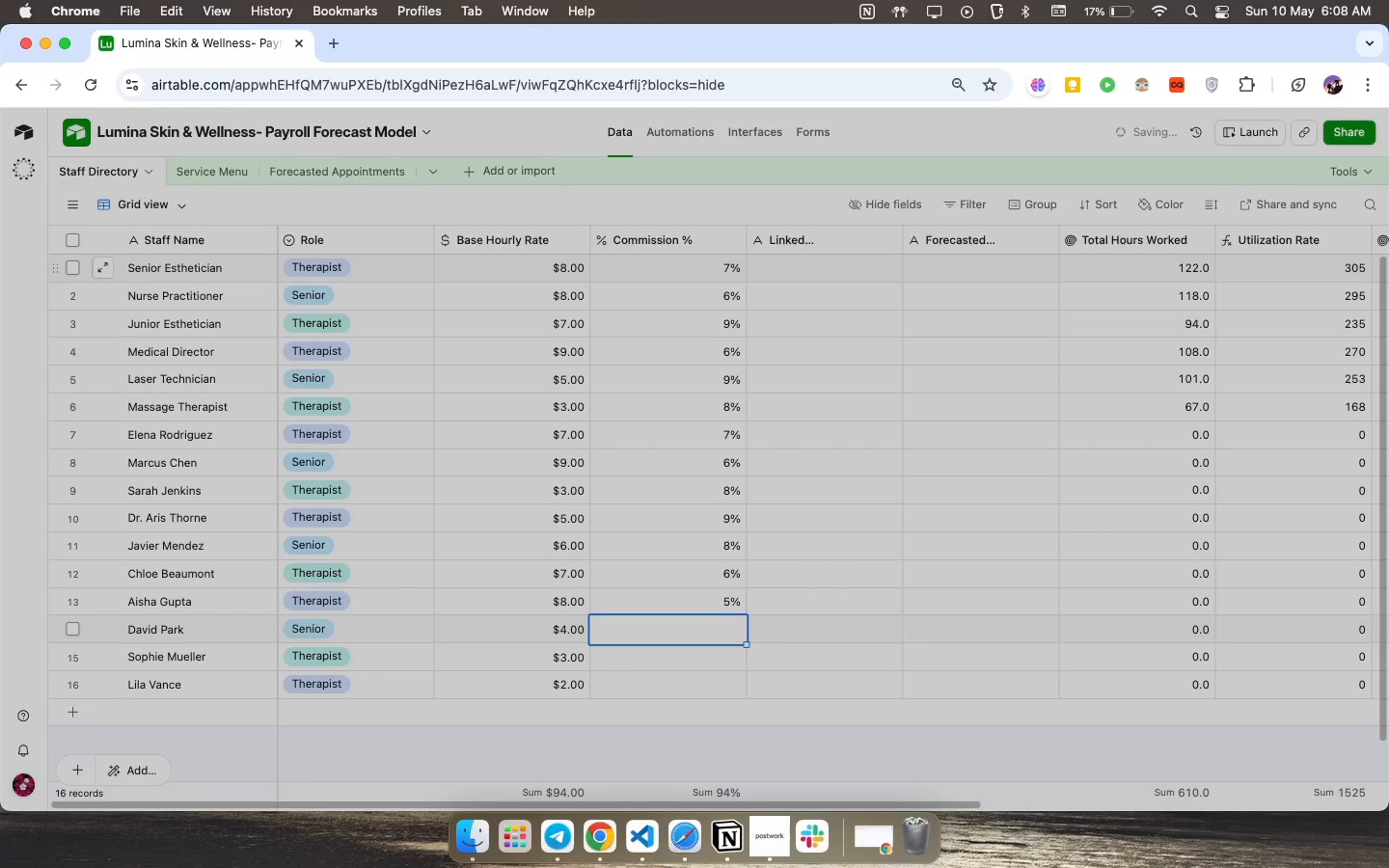 
key(9)
 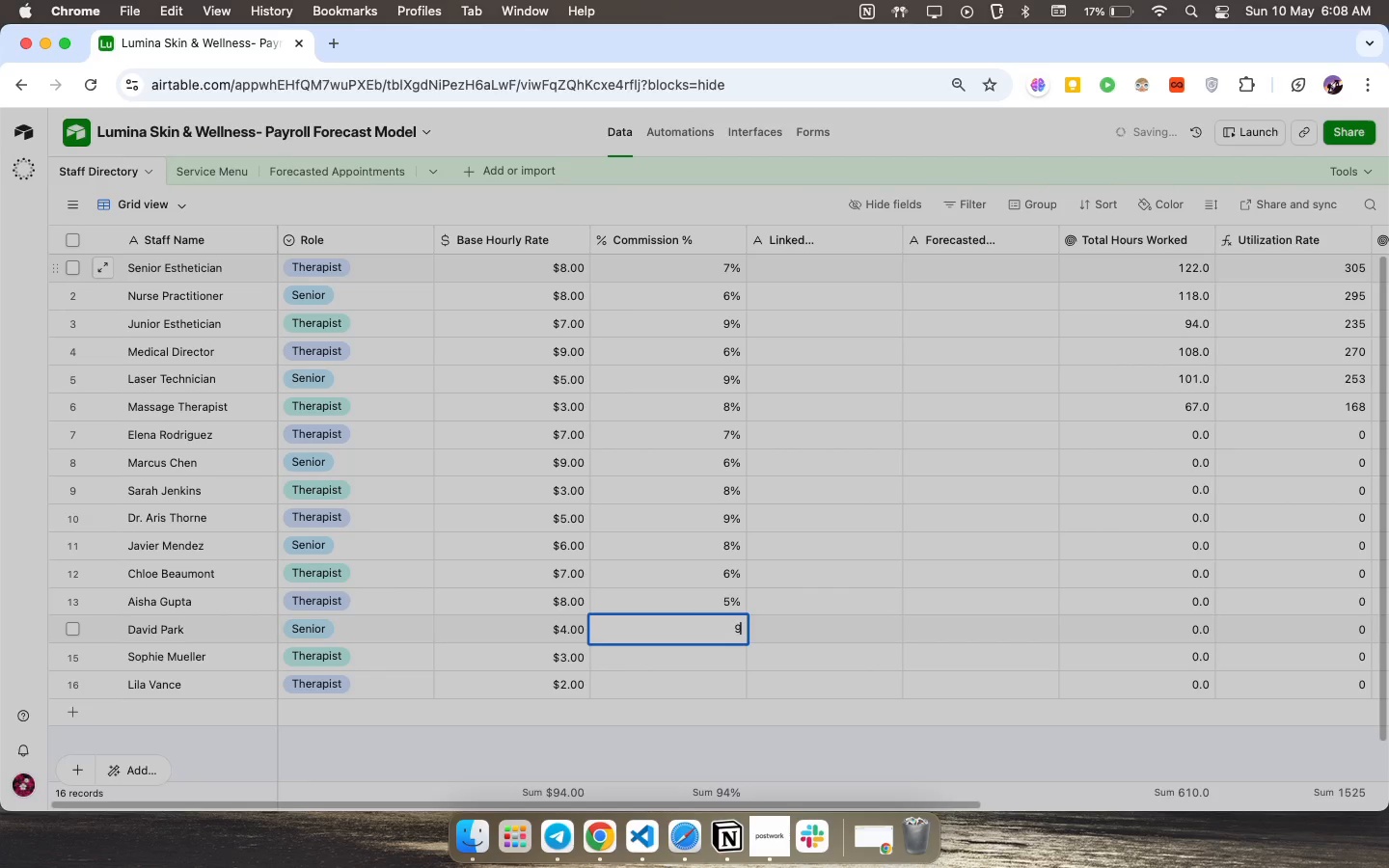 
key(Enter)
 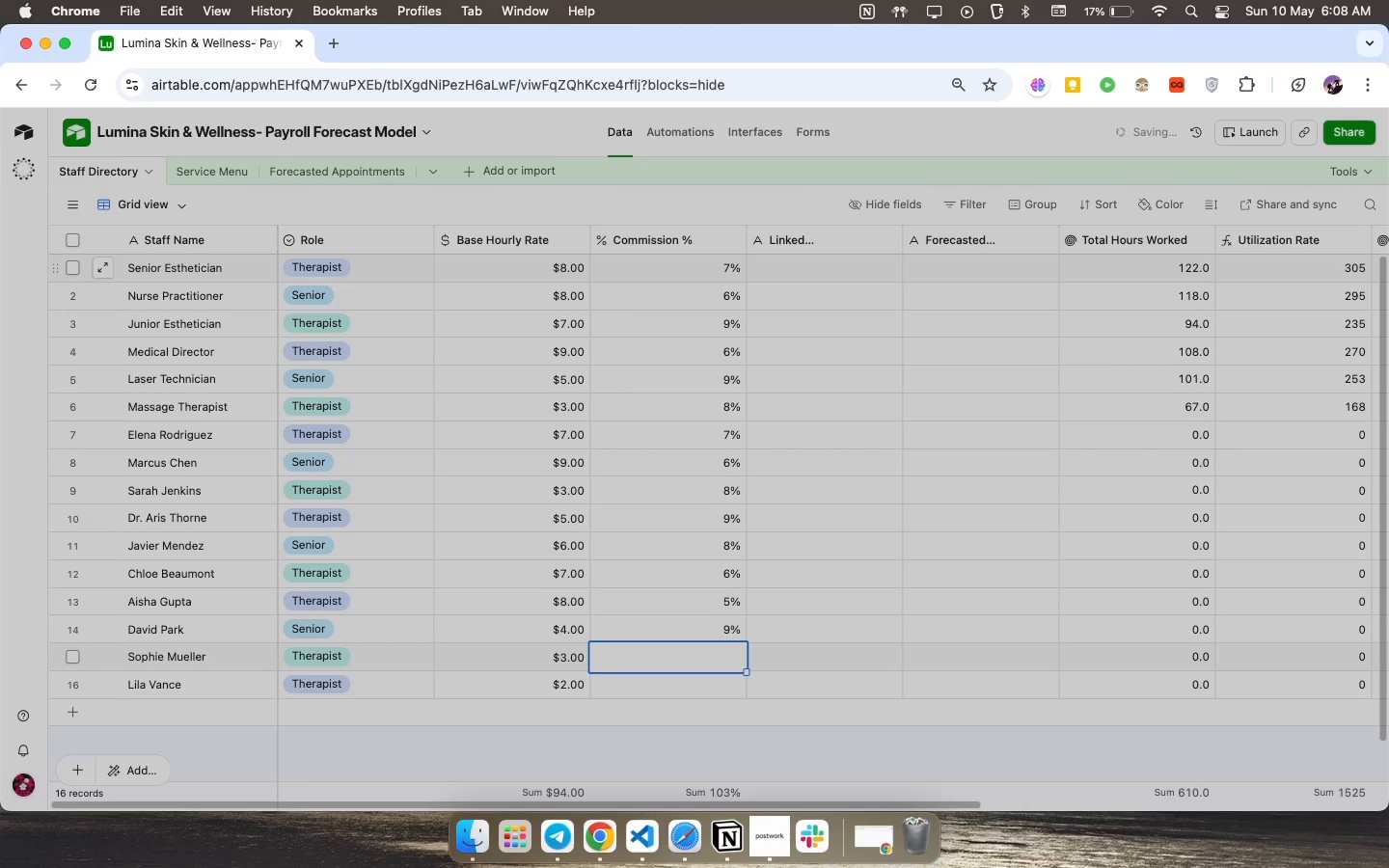 
key(8)
 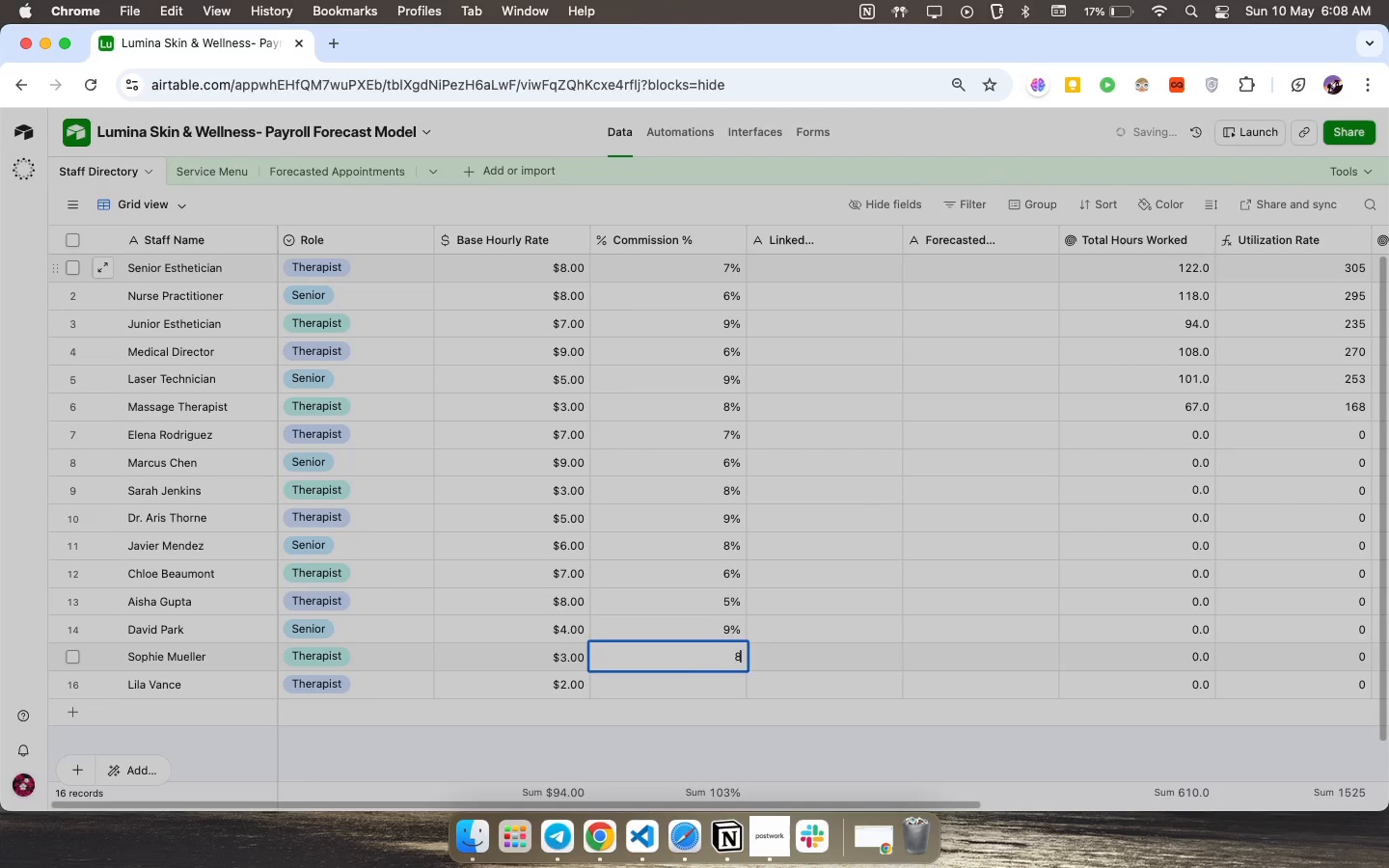 
key(Enter)